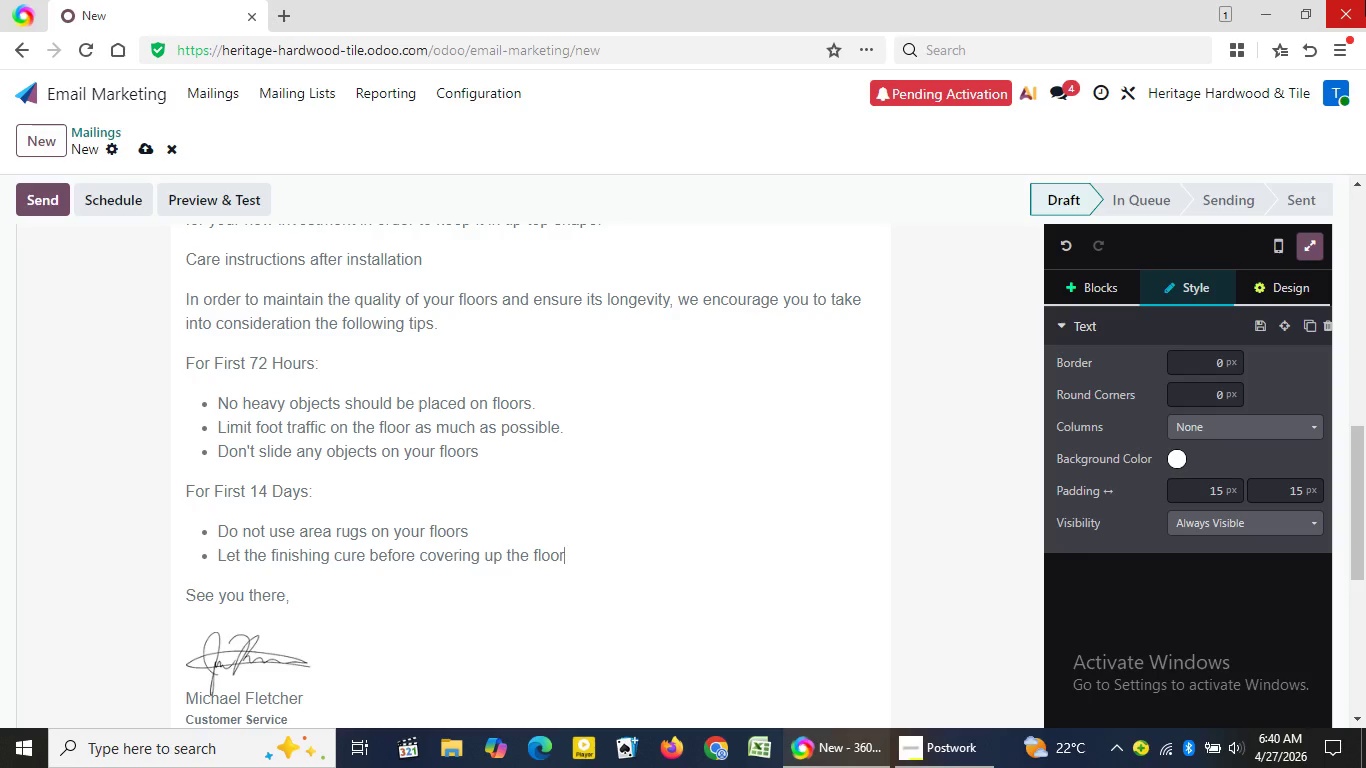 
wait(32.84)
 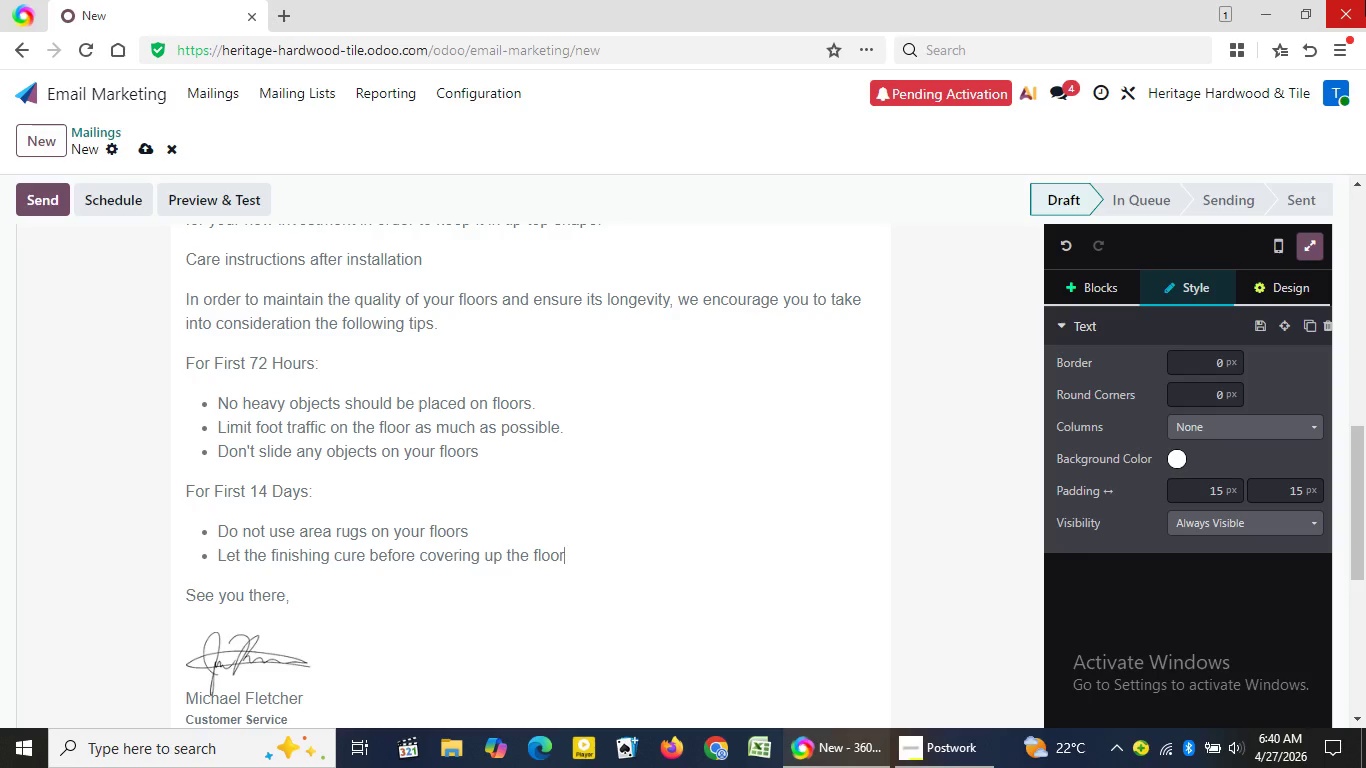 
left_click_drag(start_coordinate=[1363, 458], to_coordinate=[1365, 508])
 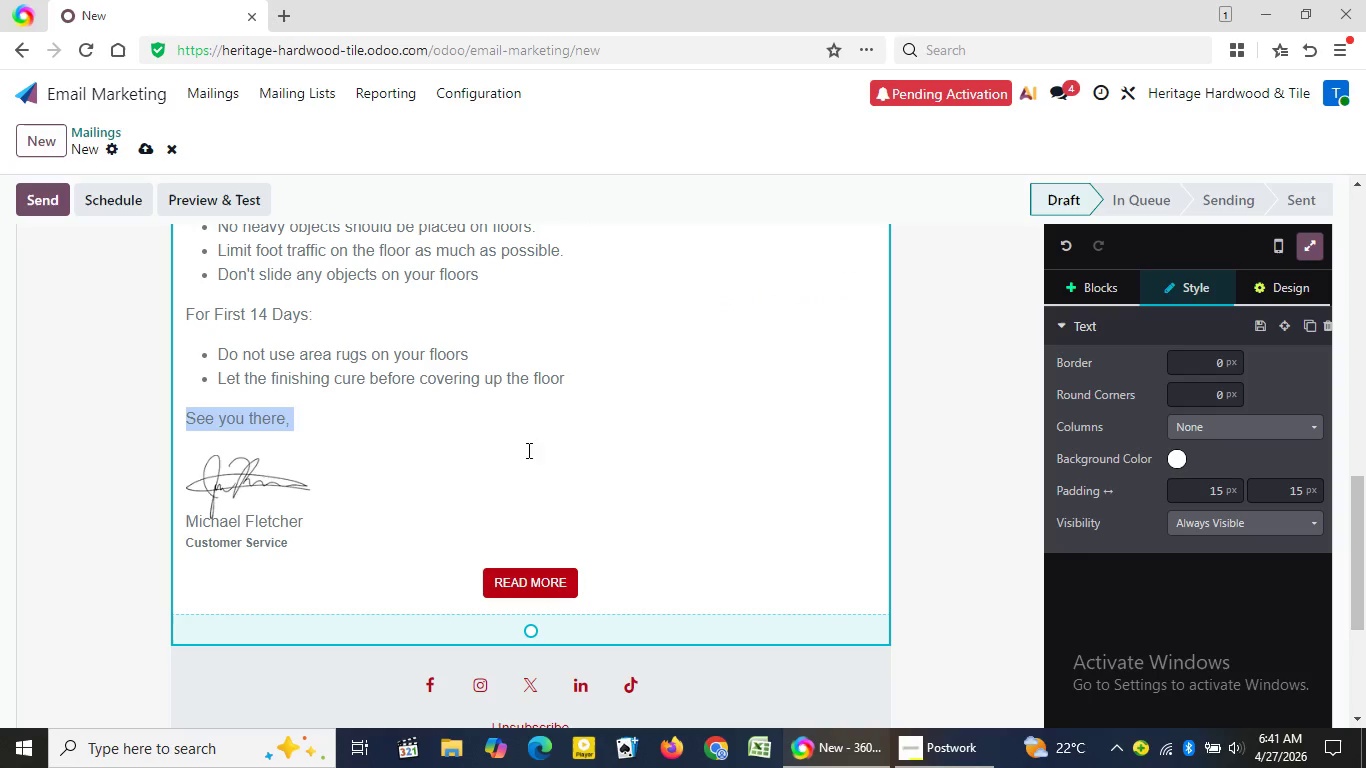 
left_click_drag(start_coordinate=[185, 422], to_coordinate=[598, 589])
 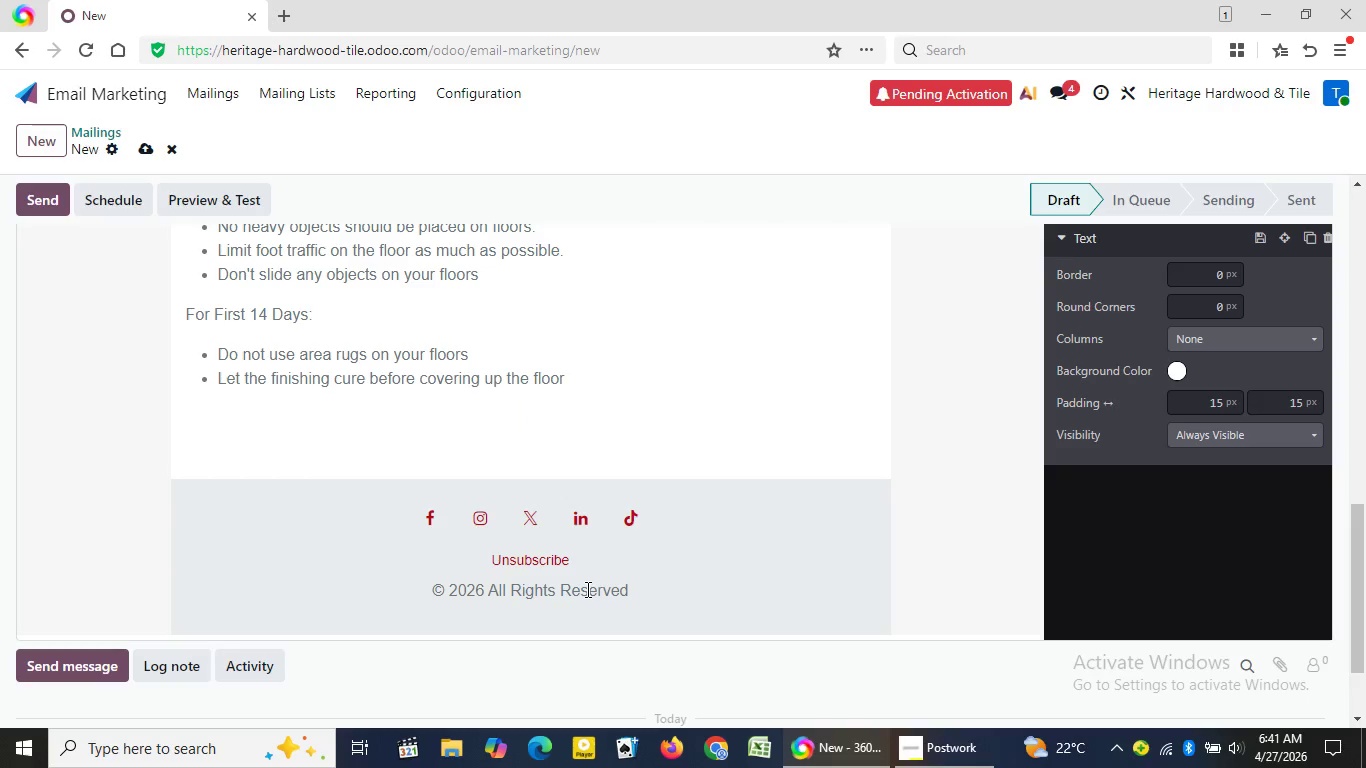 
key(Backspace)
 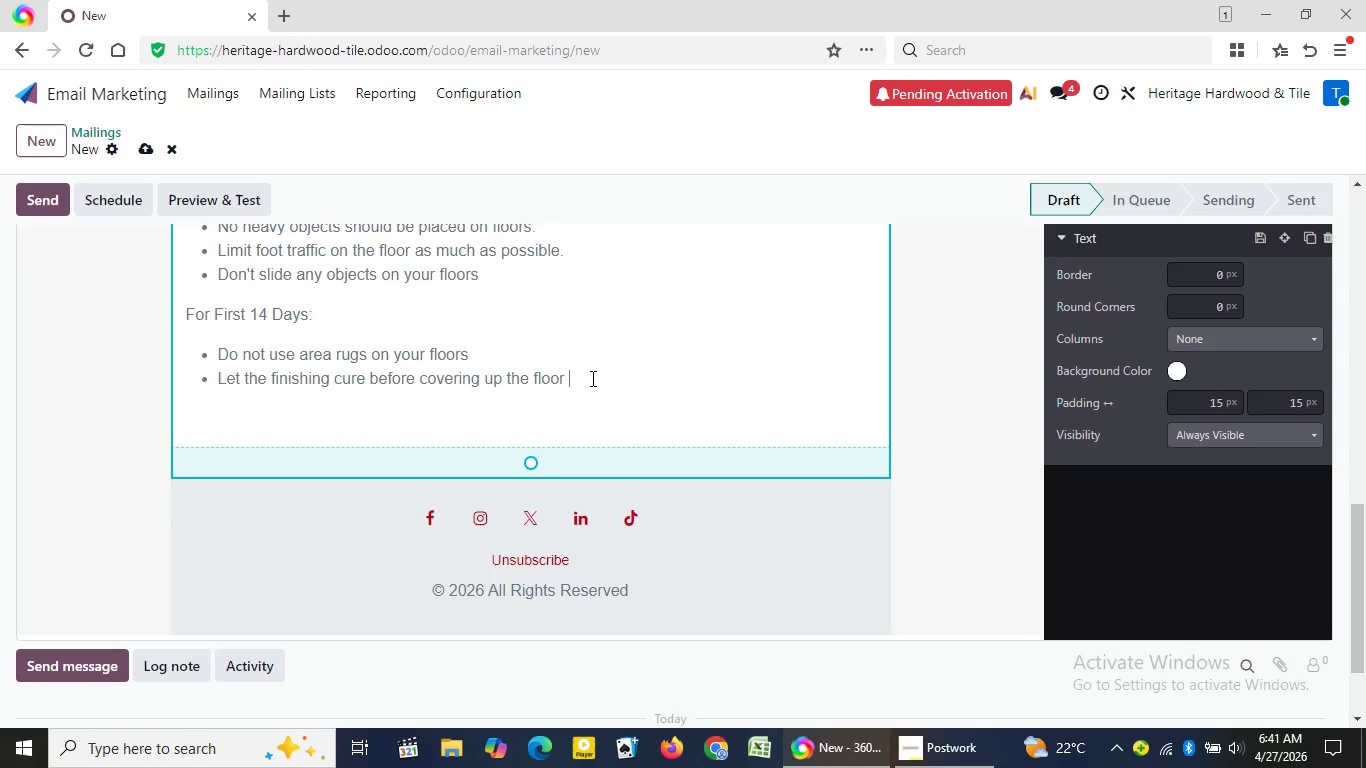 
left_click([591, 378])
 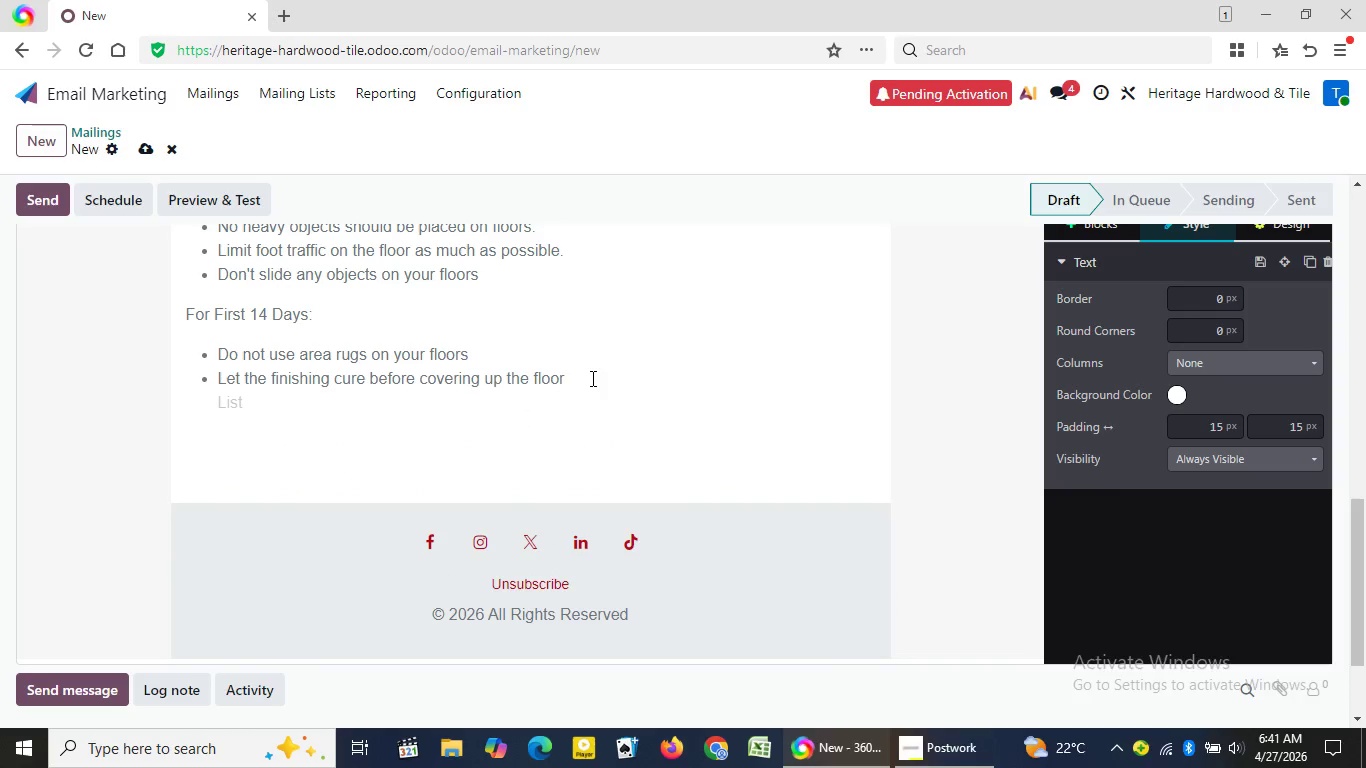 
key(Enter)
 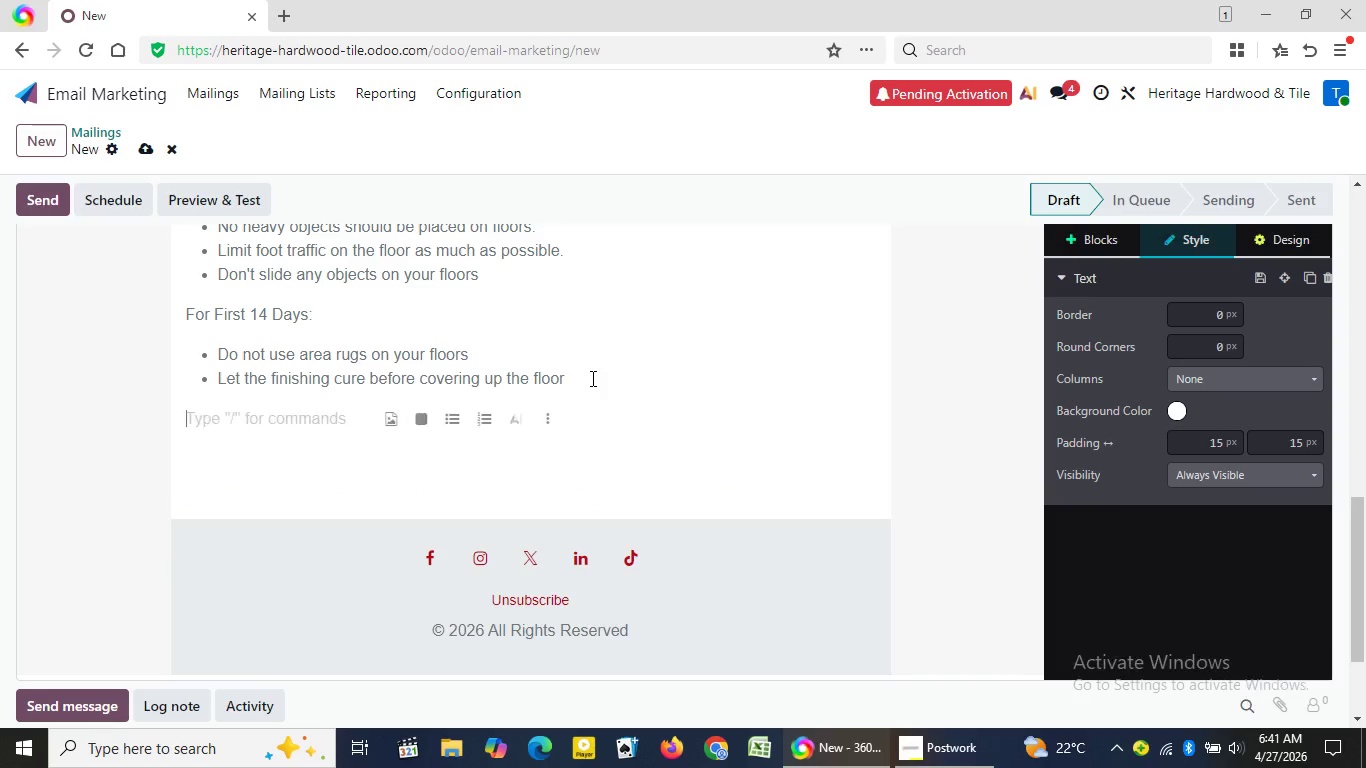 
key(Backspace)
 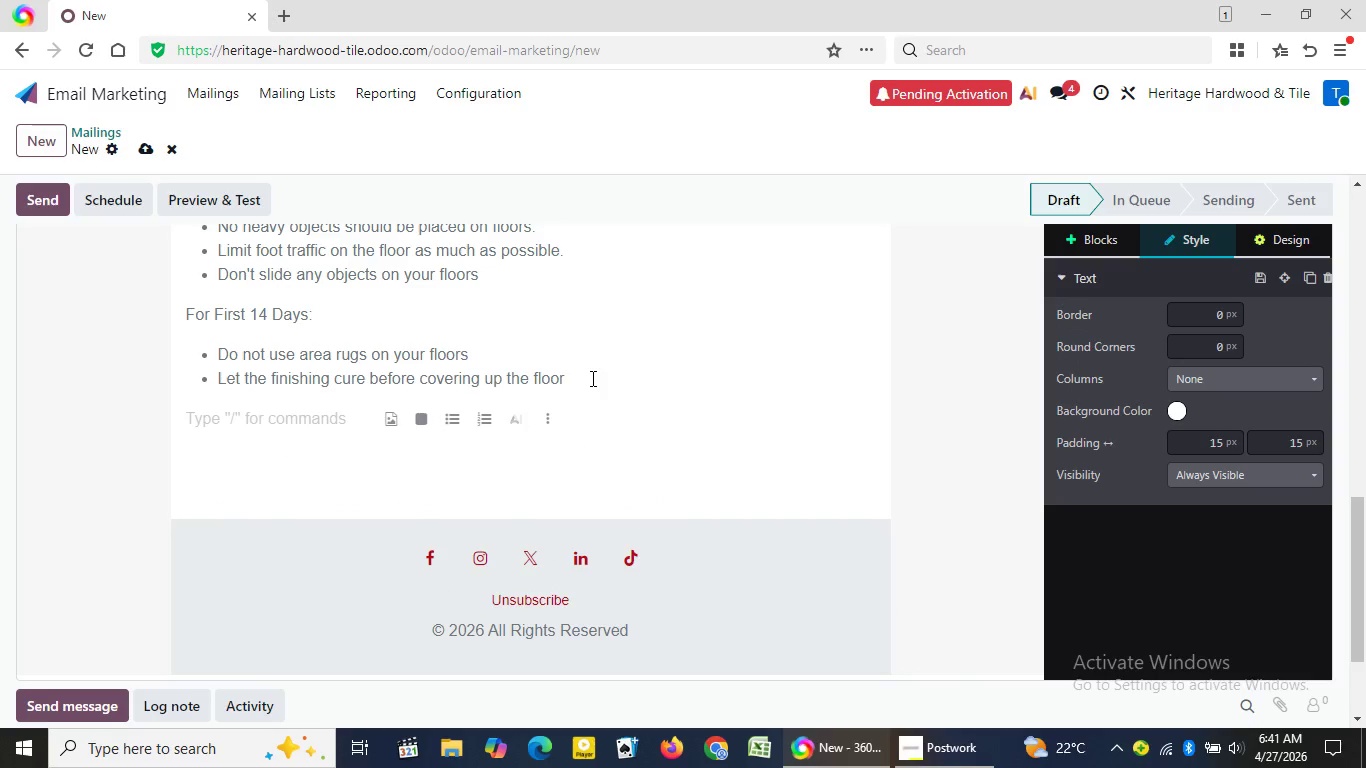 
key(Backspace)
 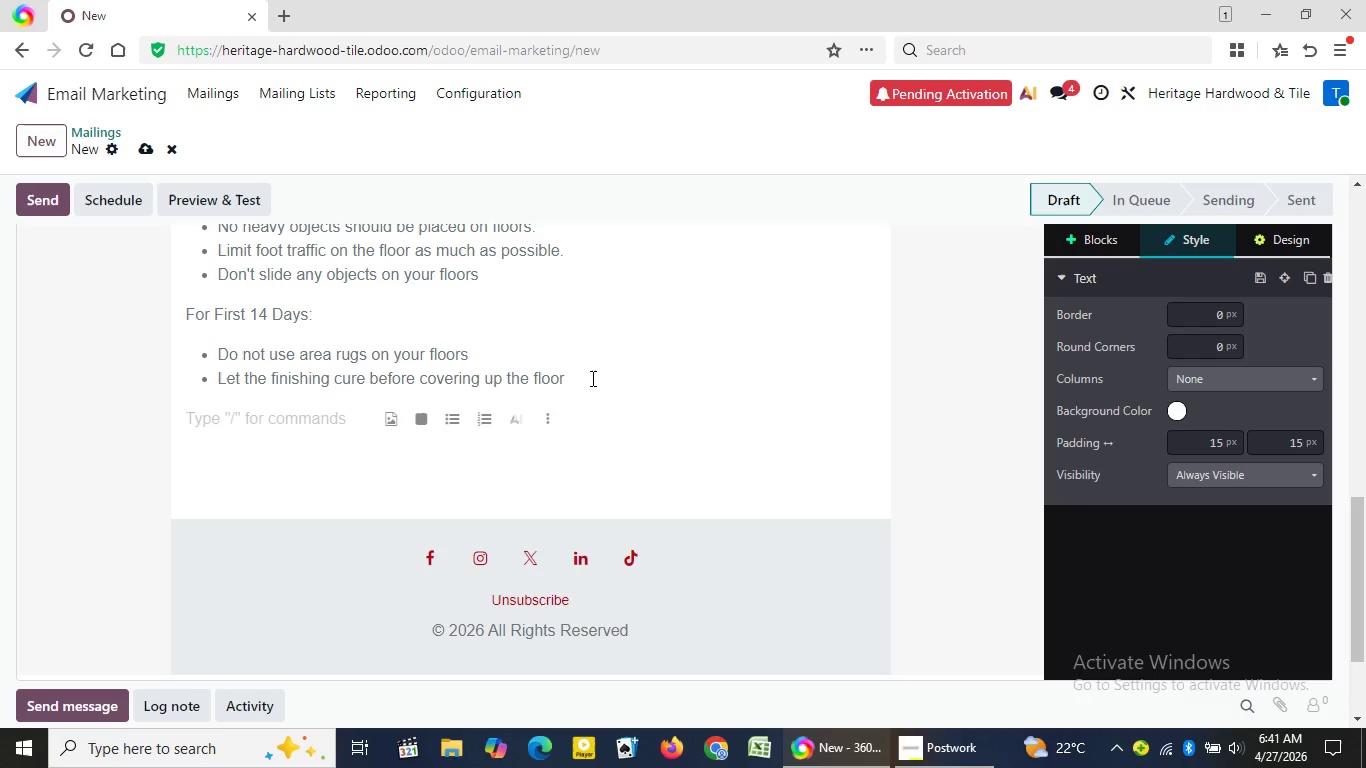 
wait(12.69)
 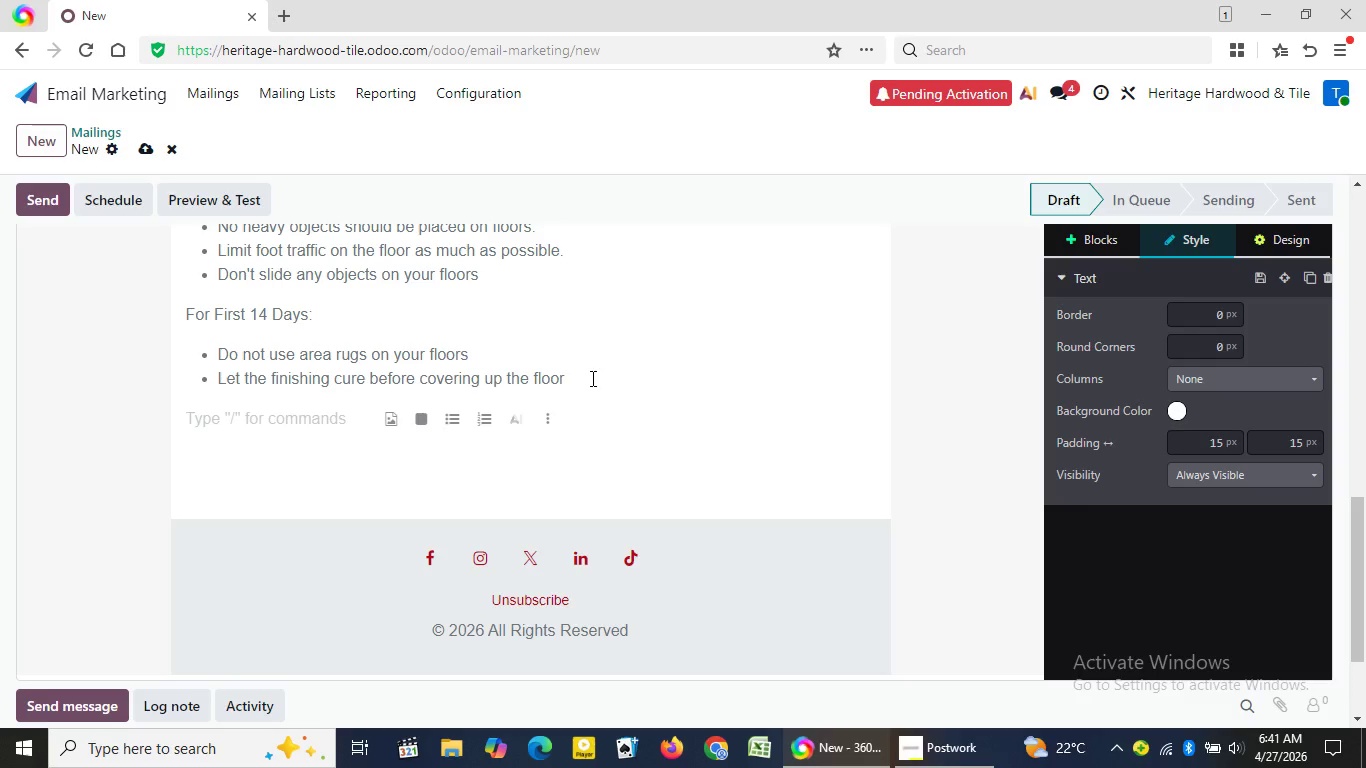 
type(General Maintenance:)
 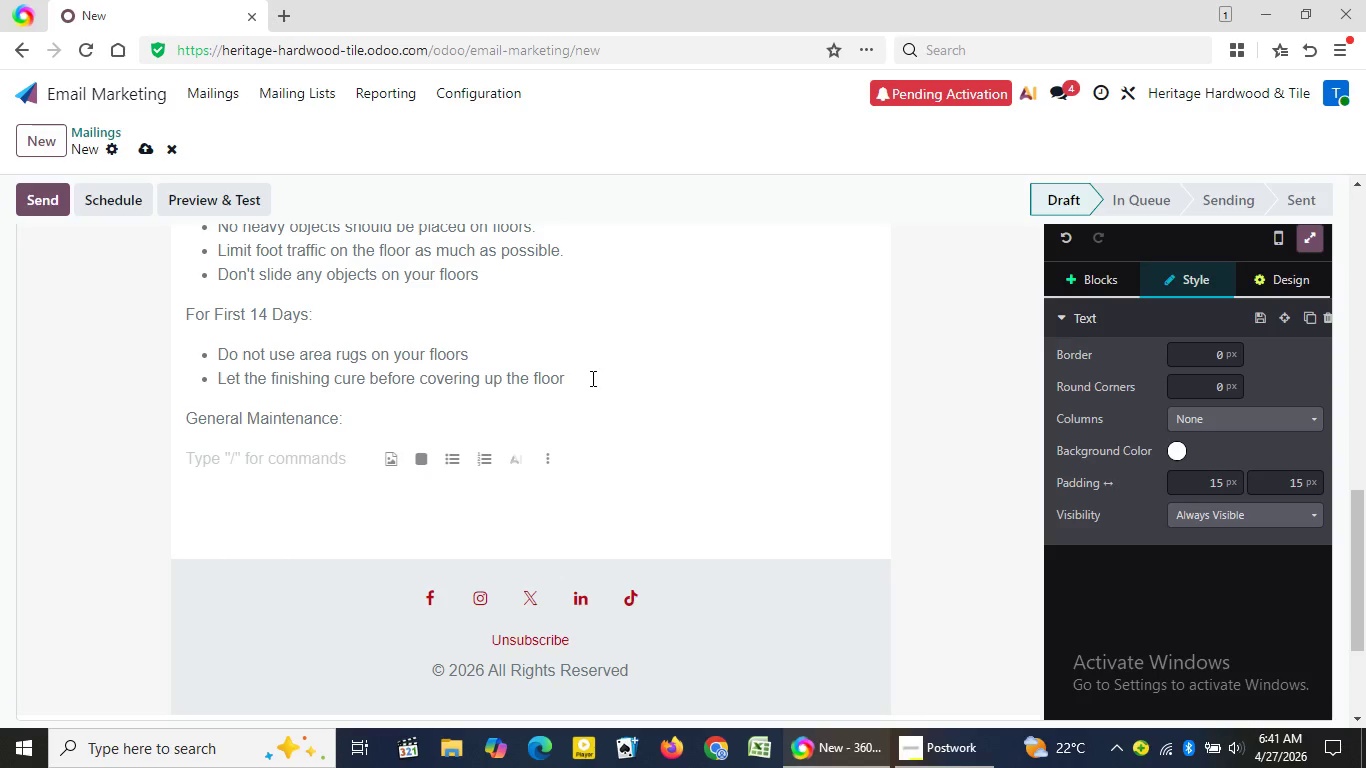 
 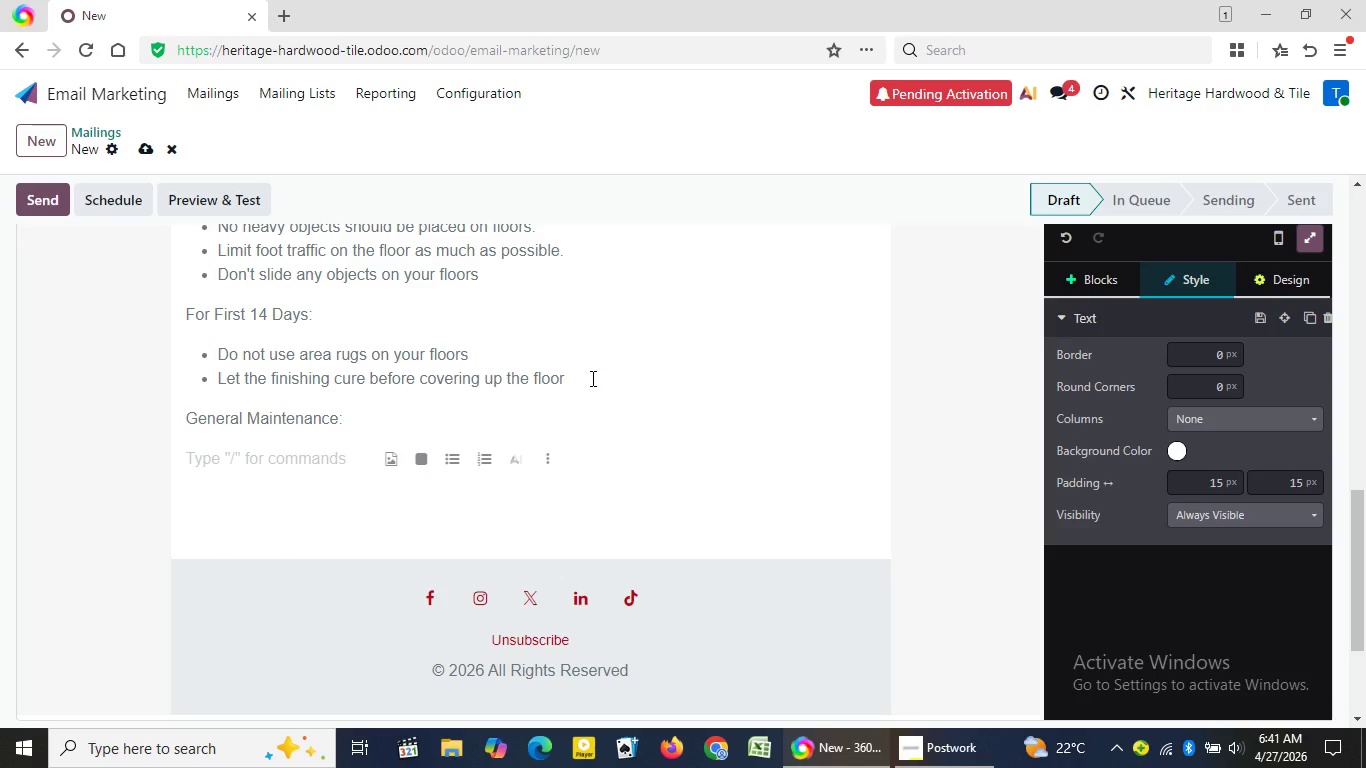 
key(Enter)
 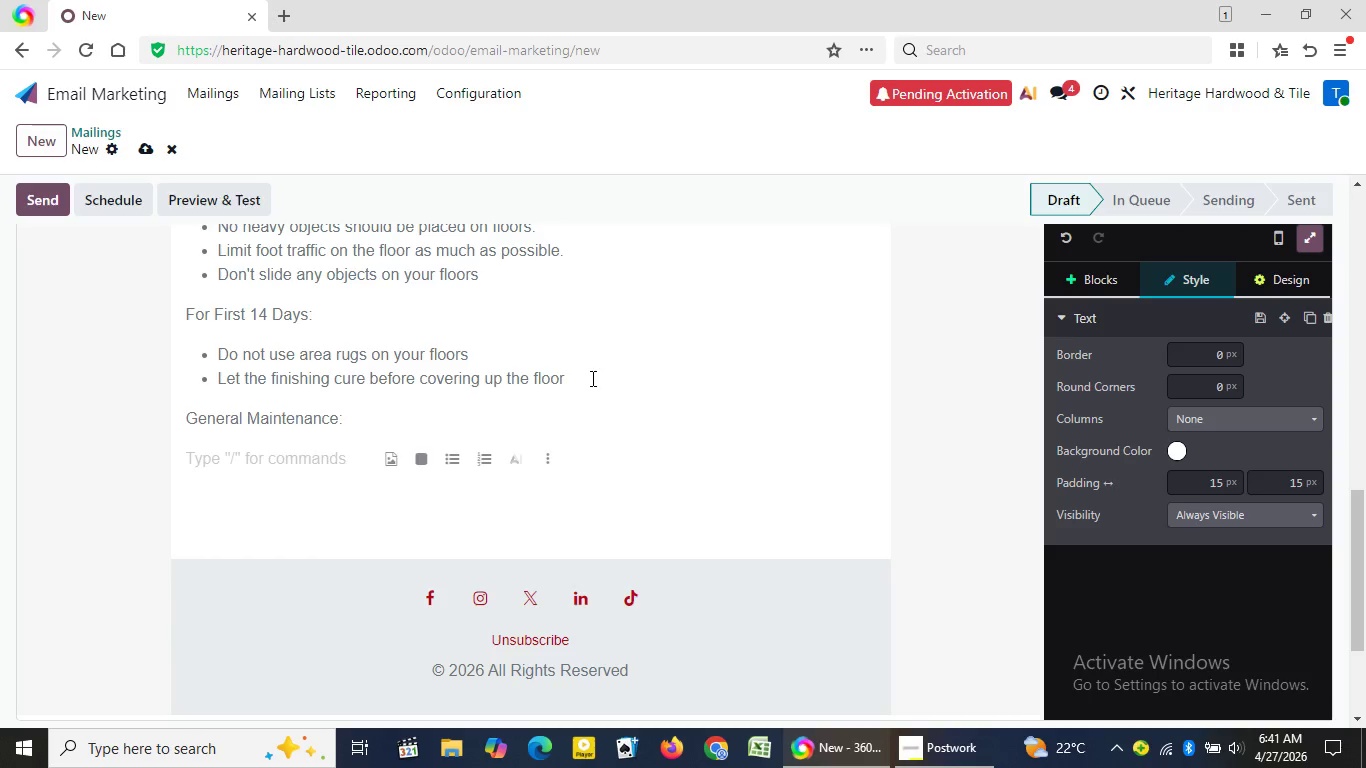 
key(Slash)
 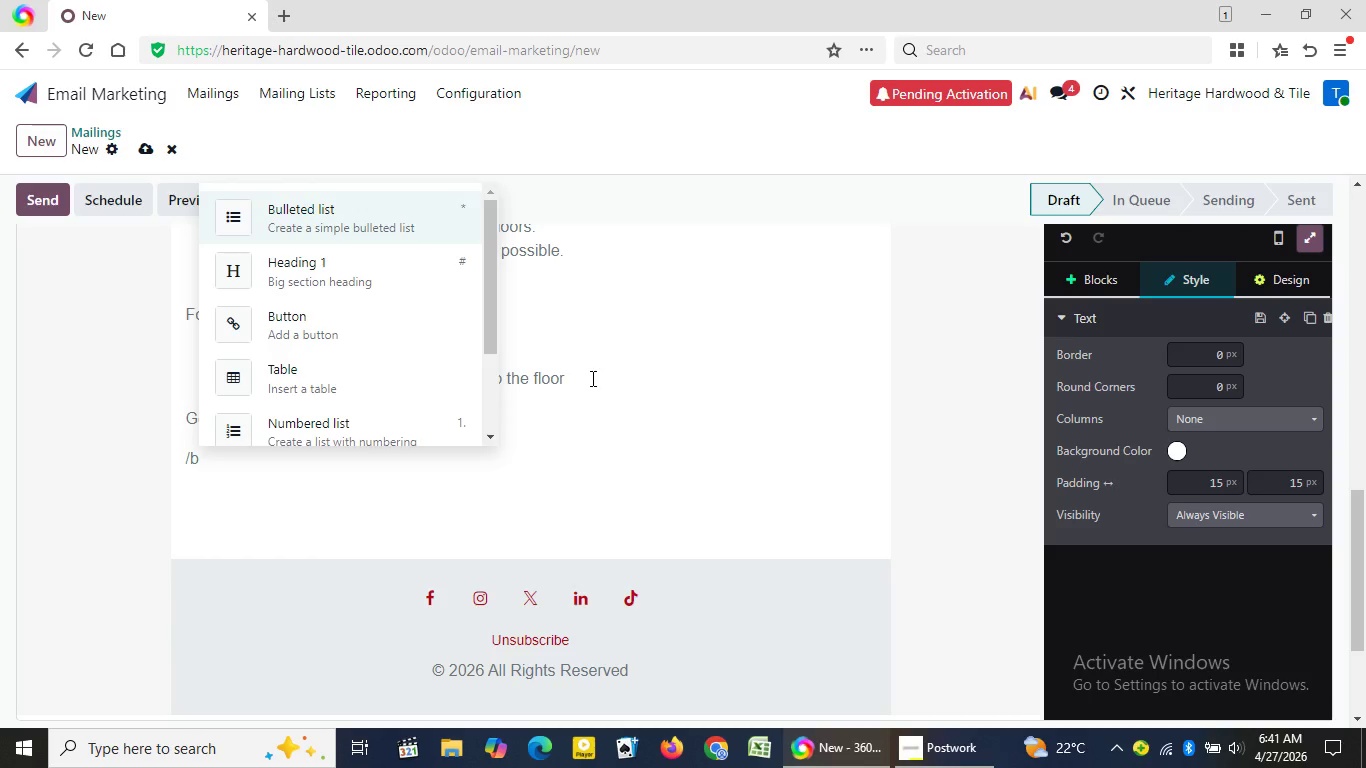 
key(B)
 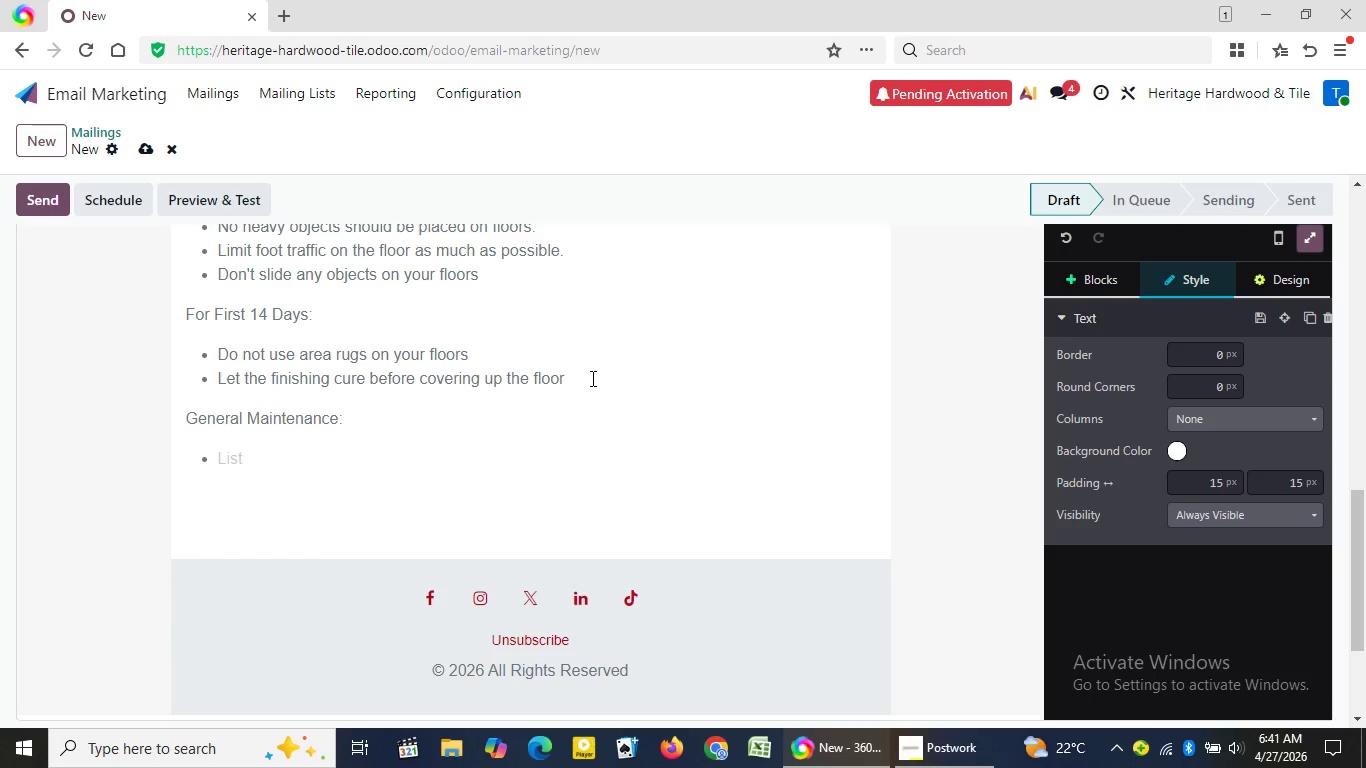 
key(Enter)
 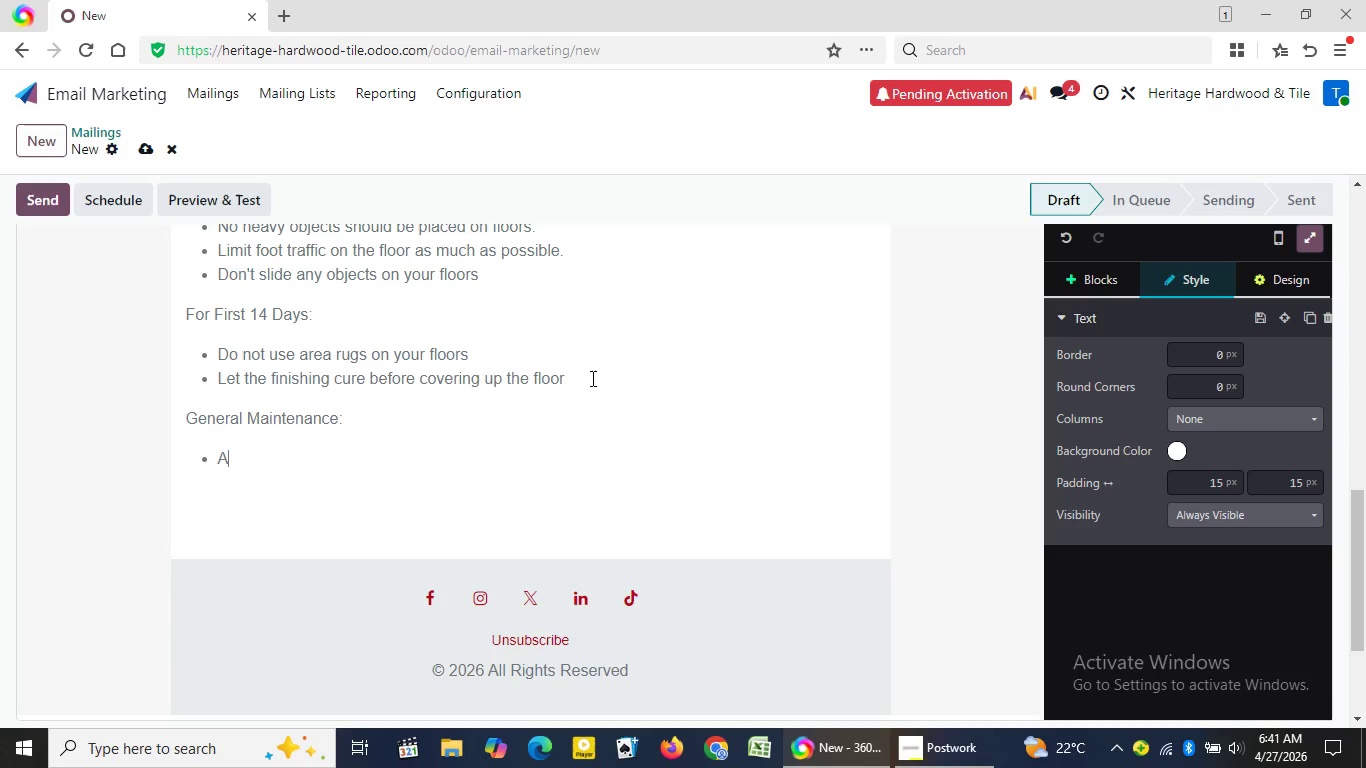 
type(Always ensure that floors are dust-free by sweeping the floor)
 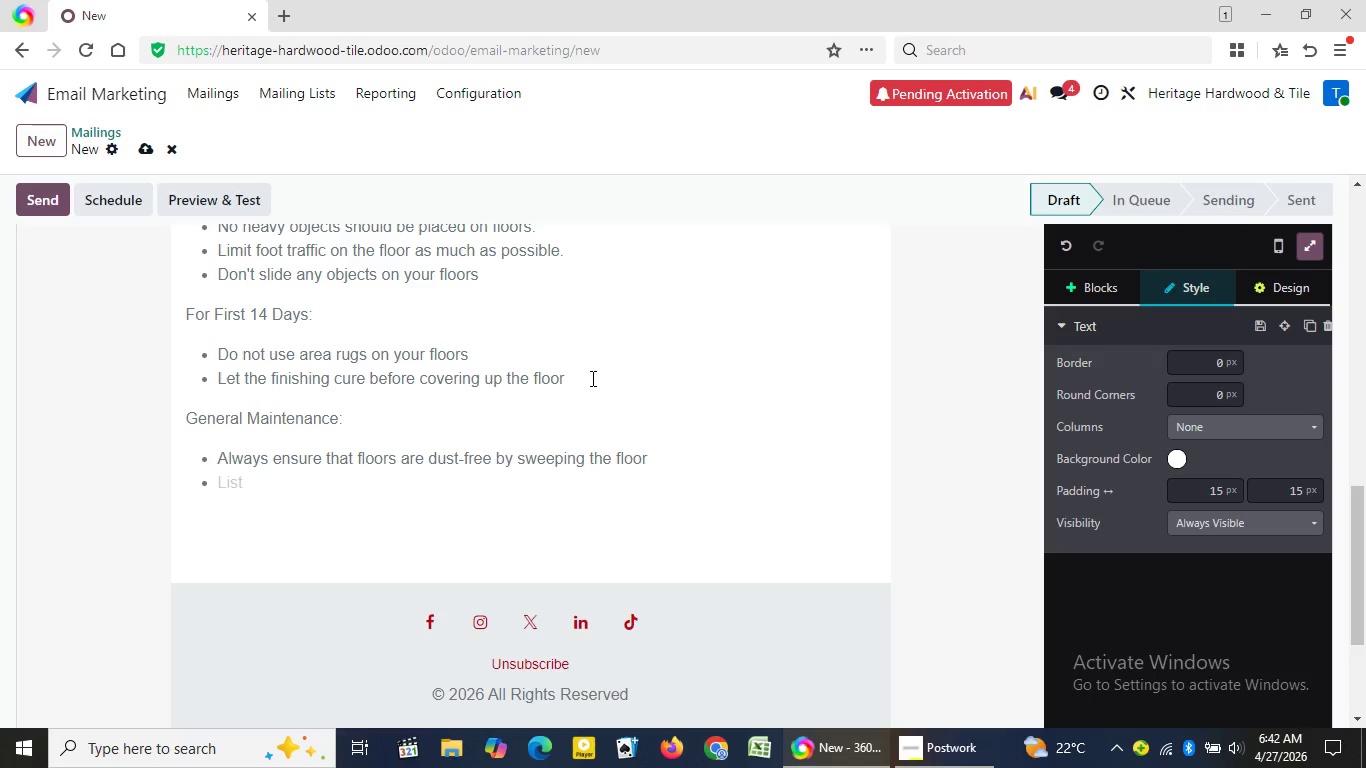 
key(Enter)
 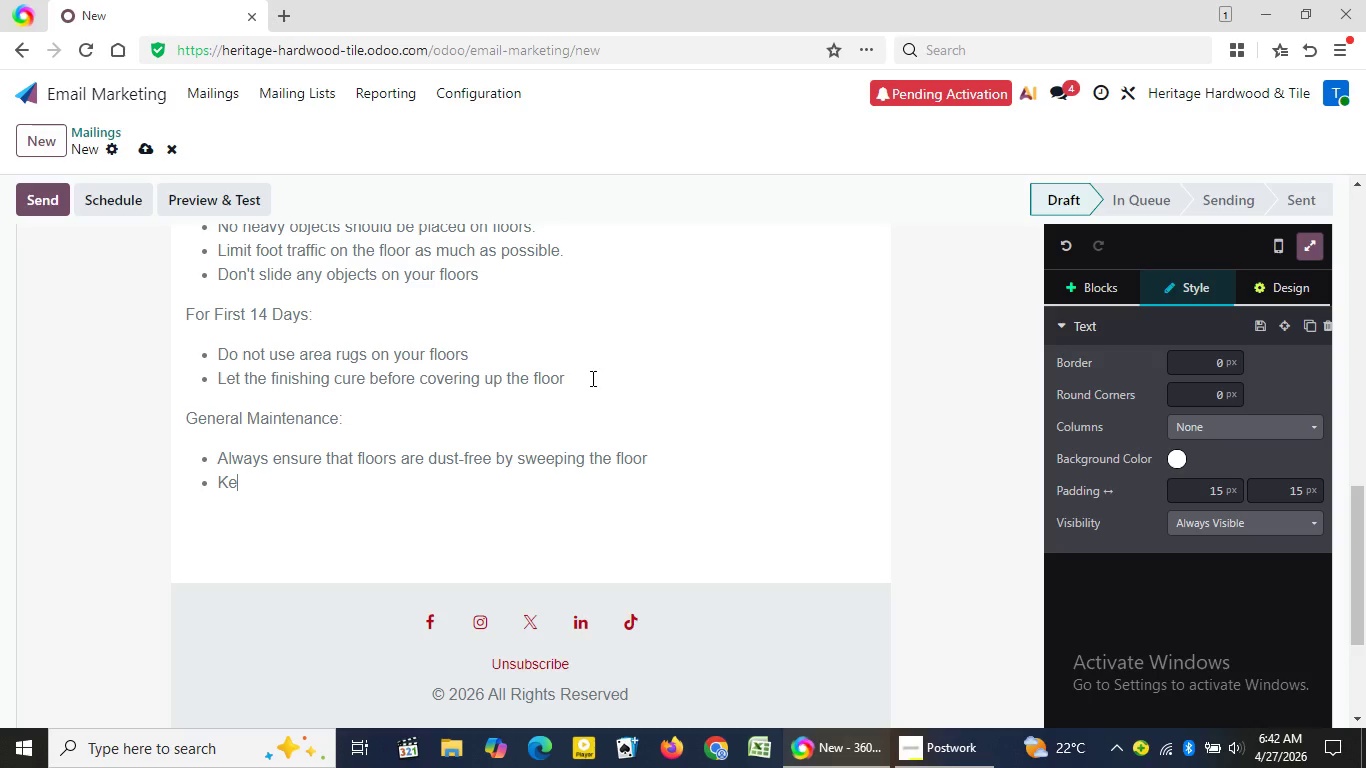 
type(Keep floor dry)
 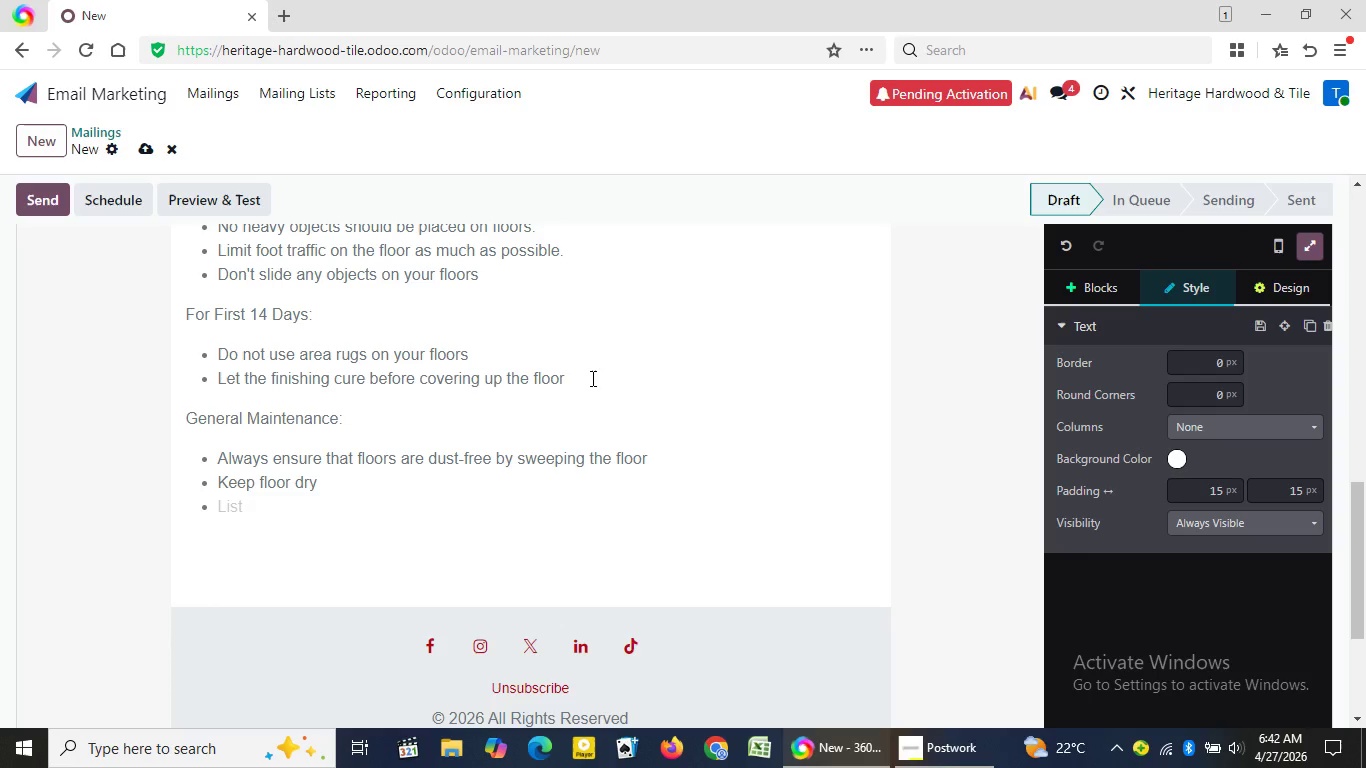 
key(Enter)
 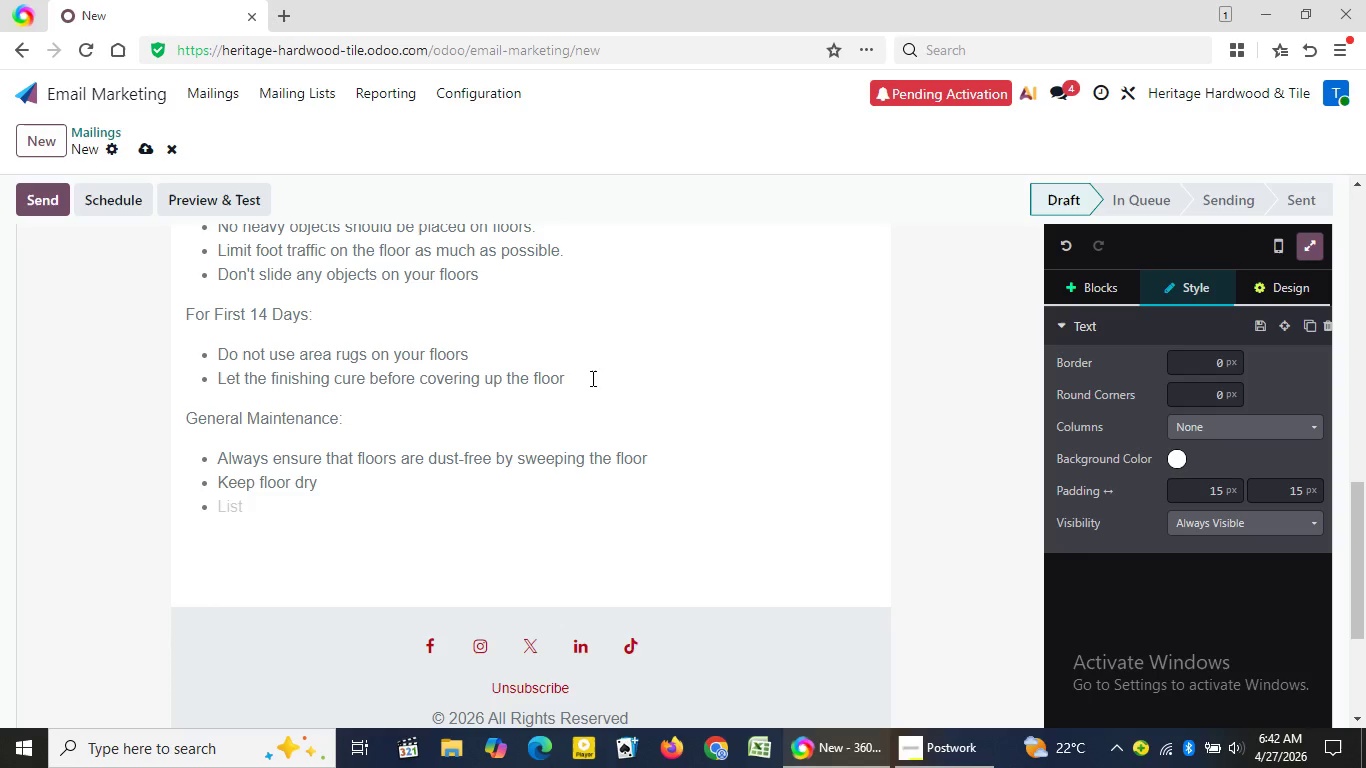 
type(Use felt pads under furniture legs)
 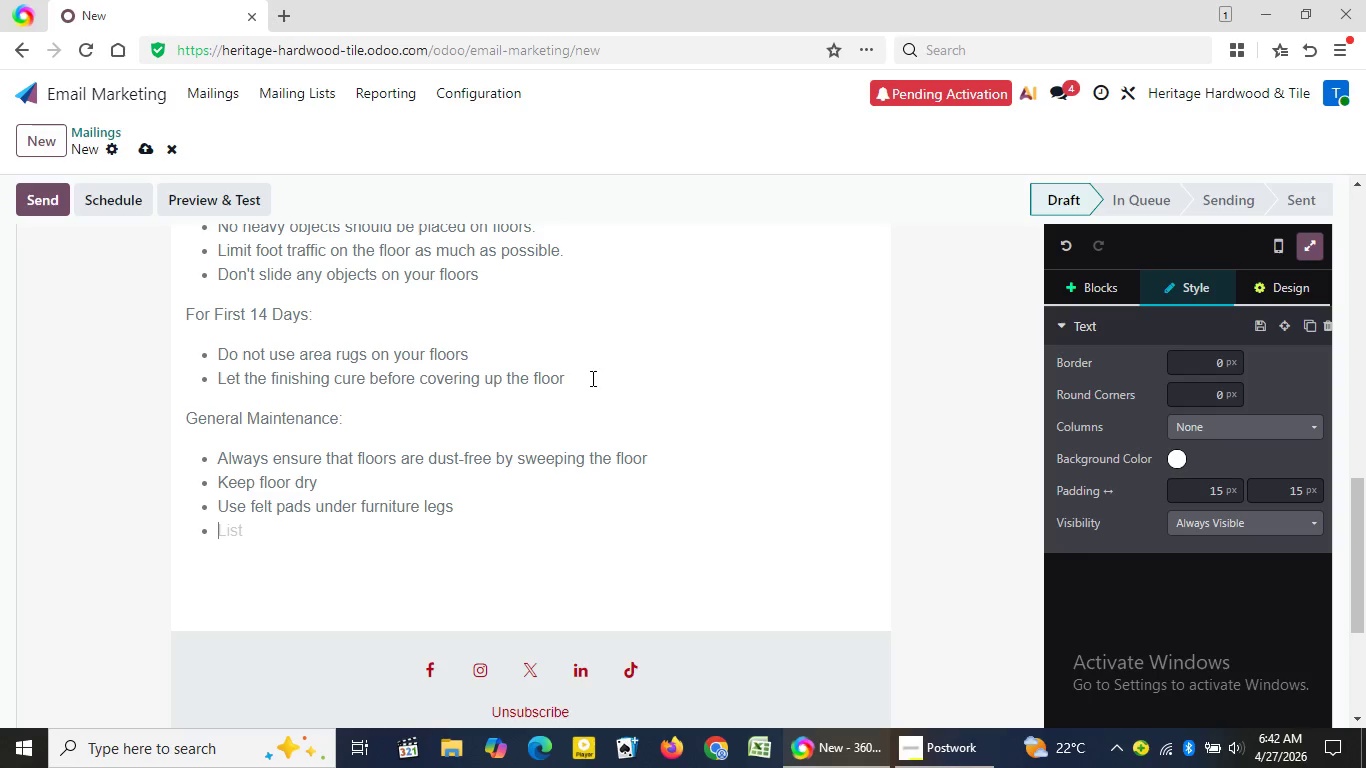 
key(Enter)
 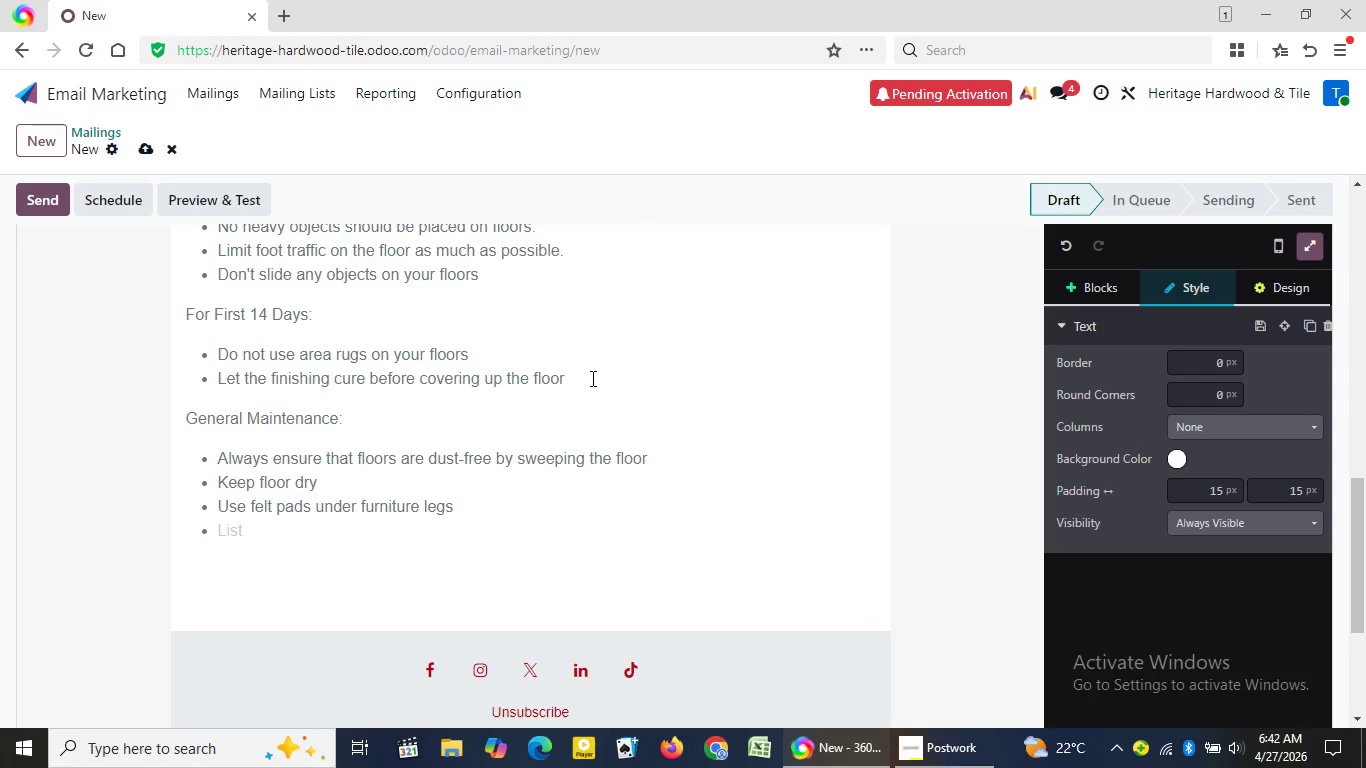 
type(Maintain consistent humidity)
 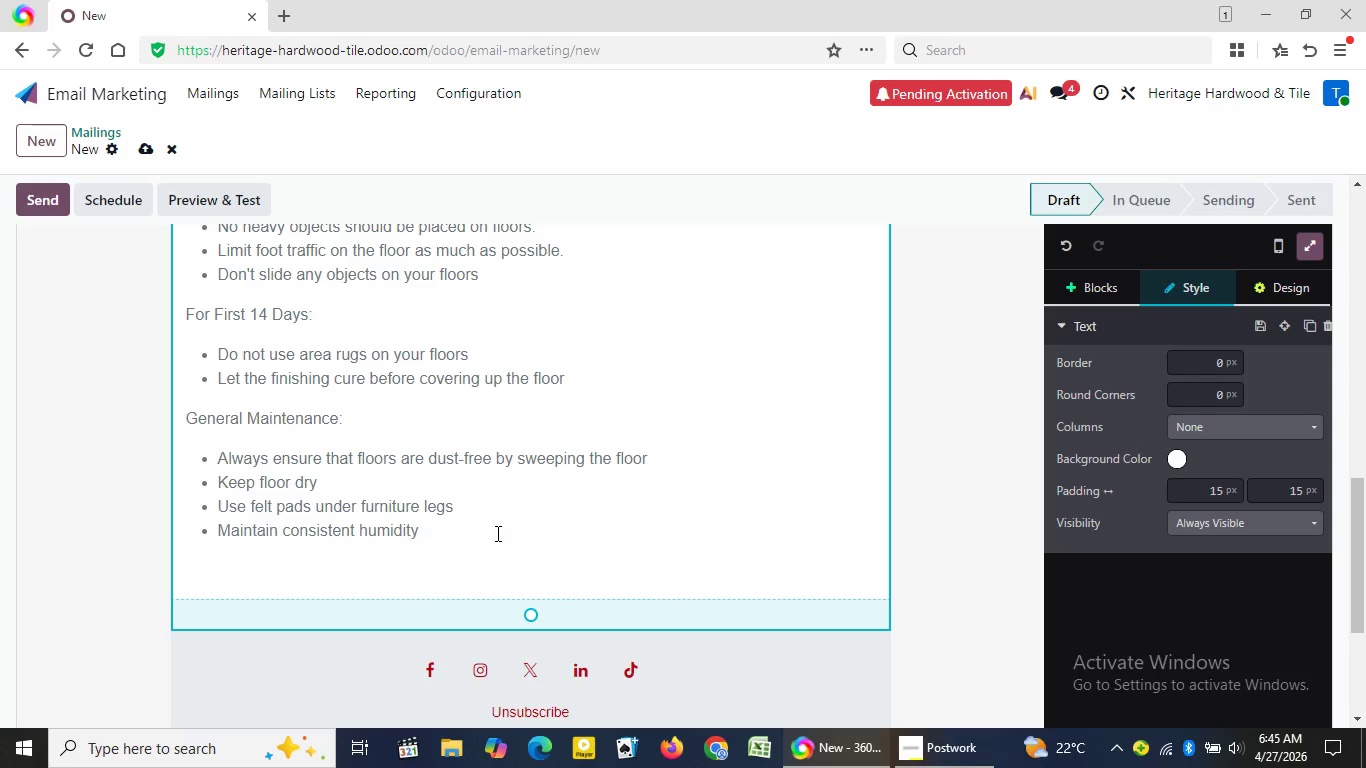 
wait(161.84)
 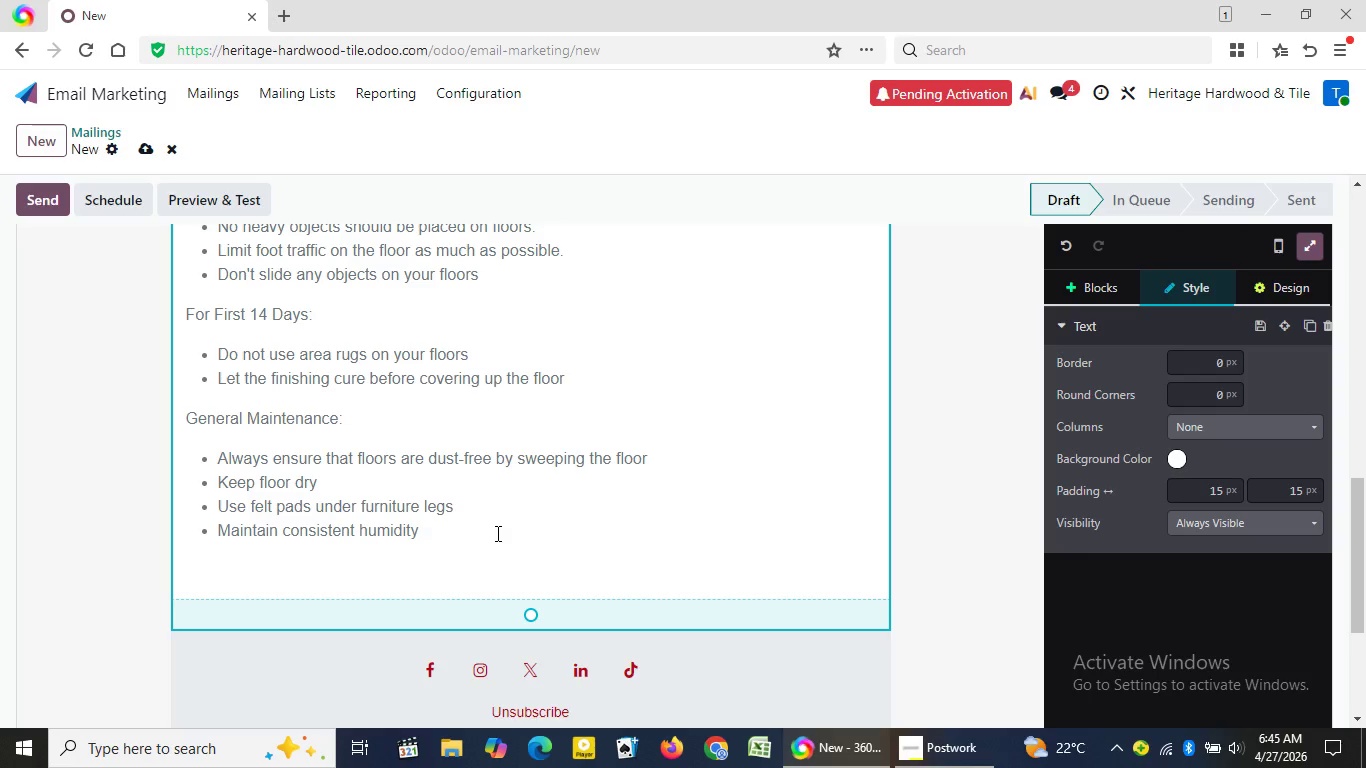 
type( levels in)
 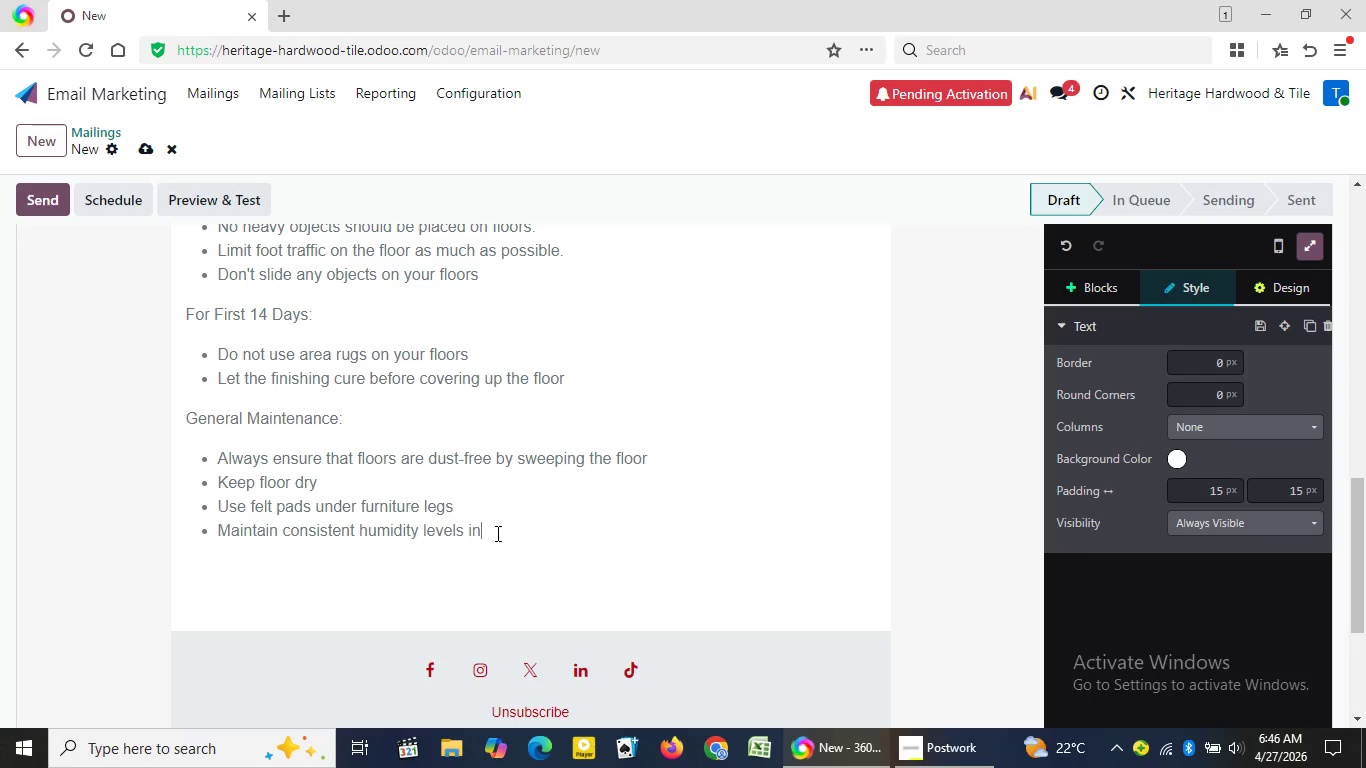 
wait(59.47)
 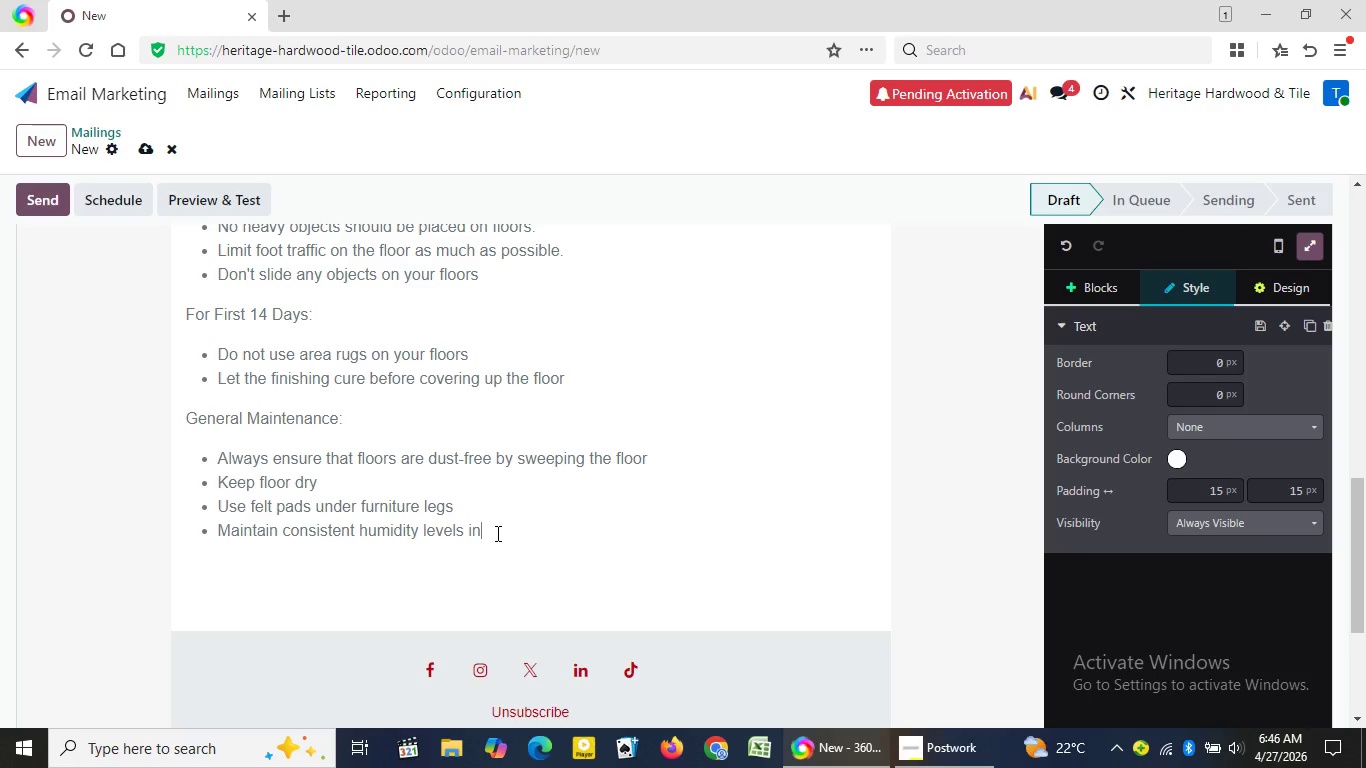 
type( )
key(Backspace)
type(side to avoid wood move)
 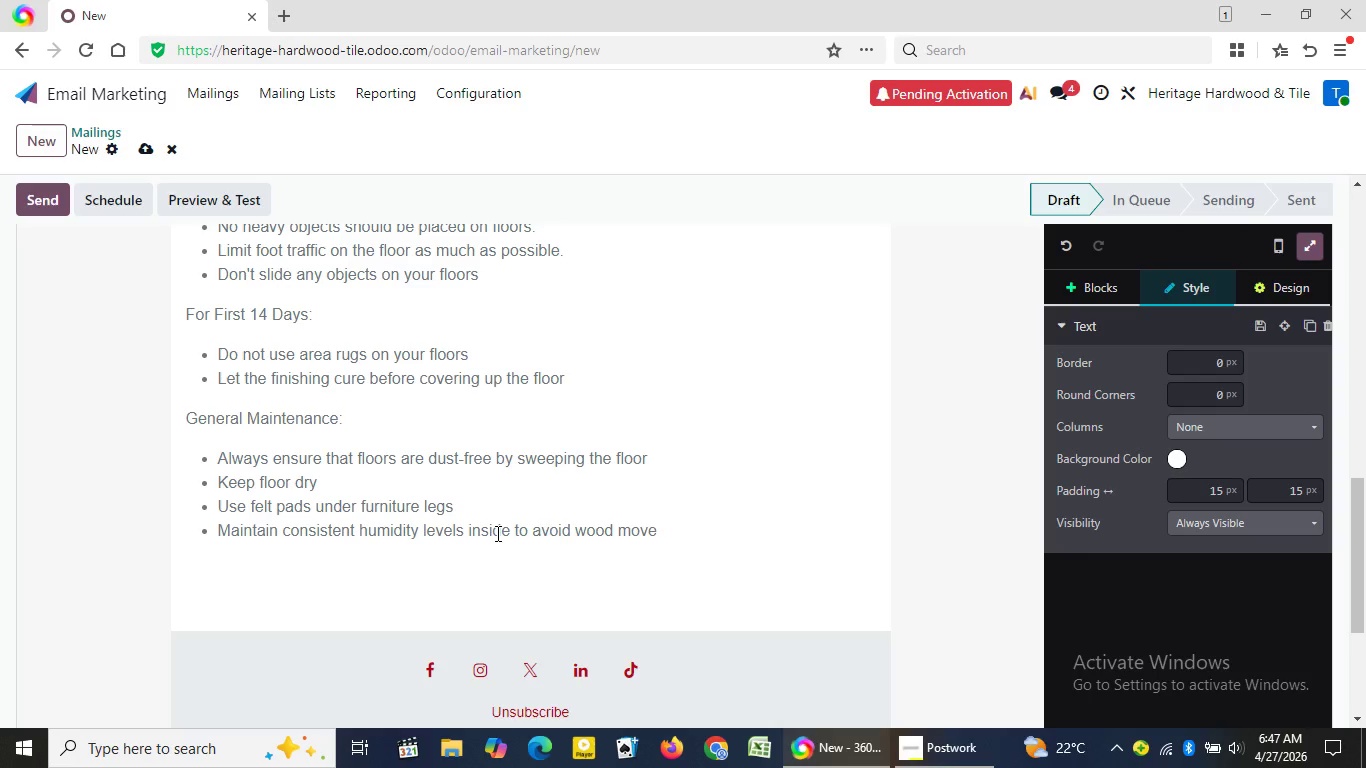 
wait(22.0)
 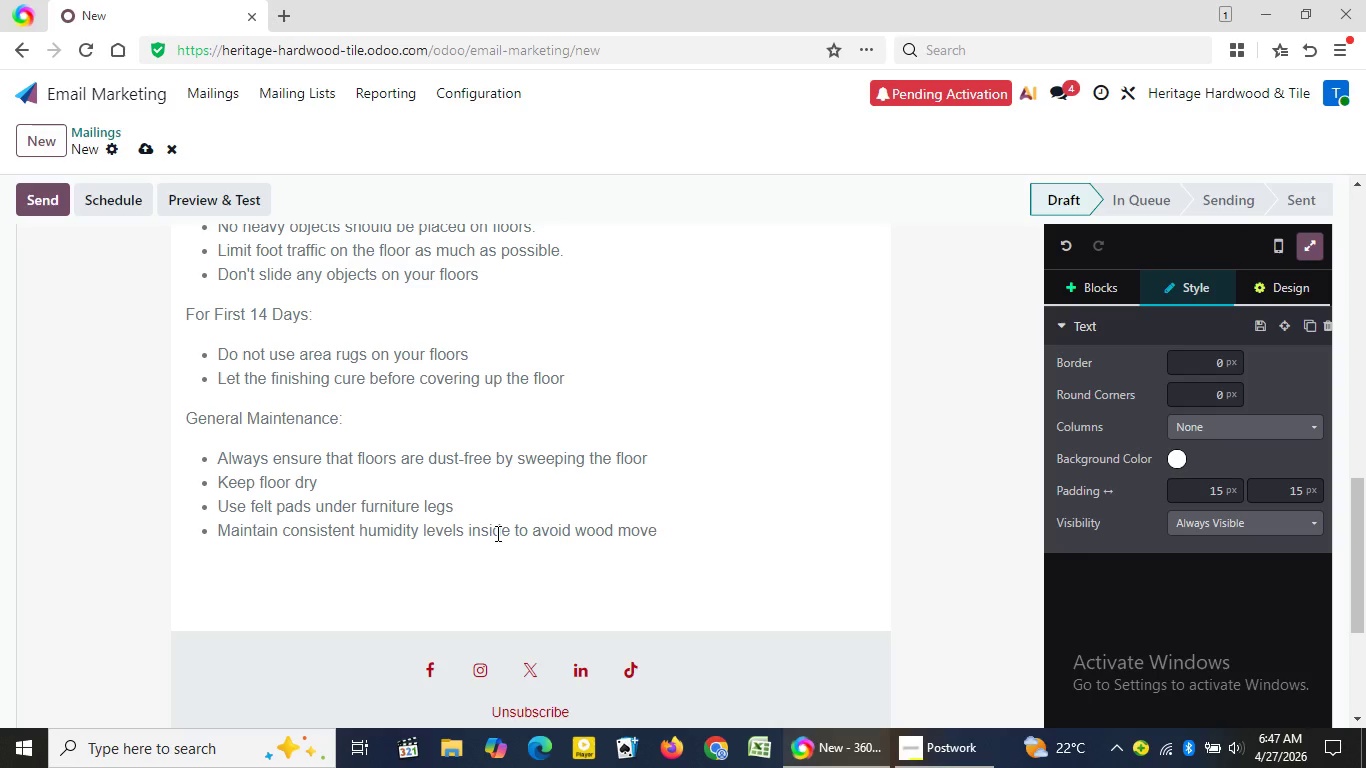 
type(ment)
 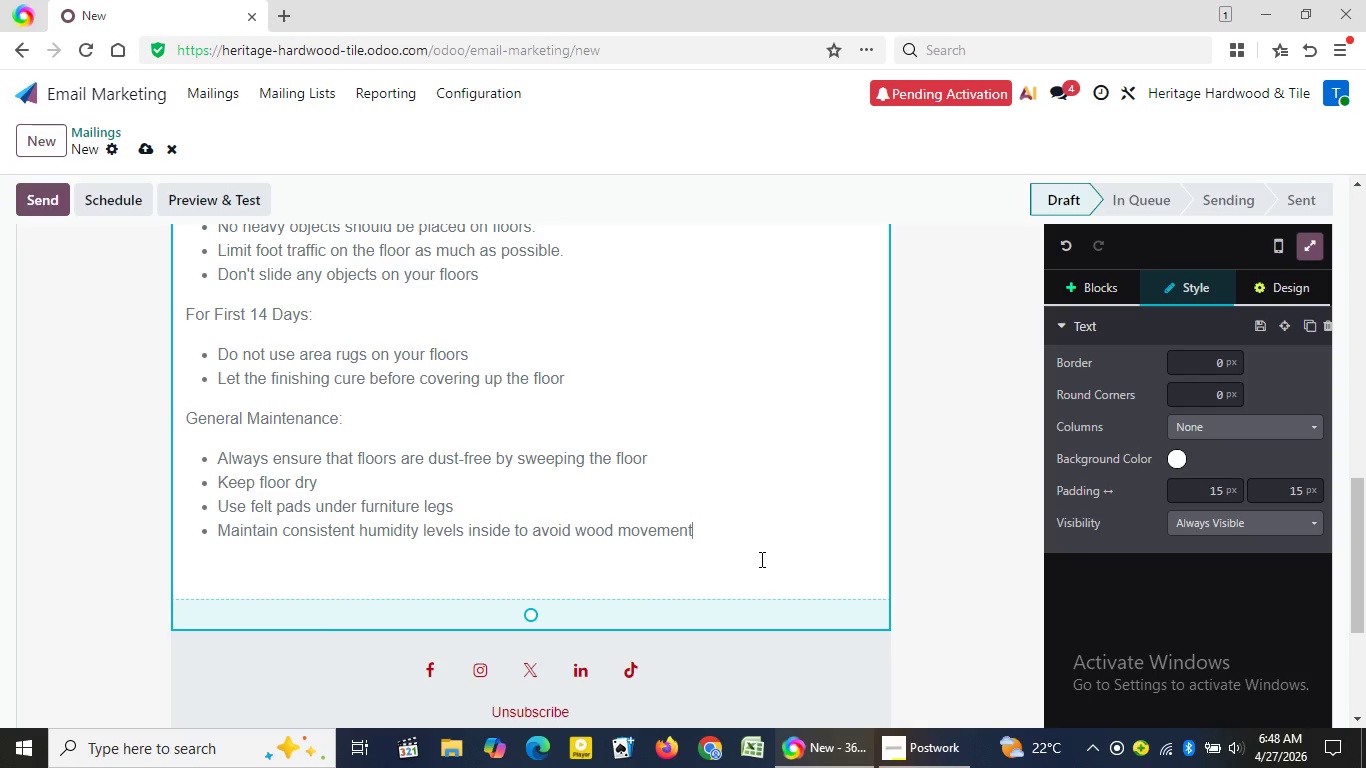 
wait(64.69)
 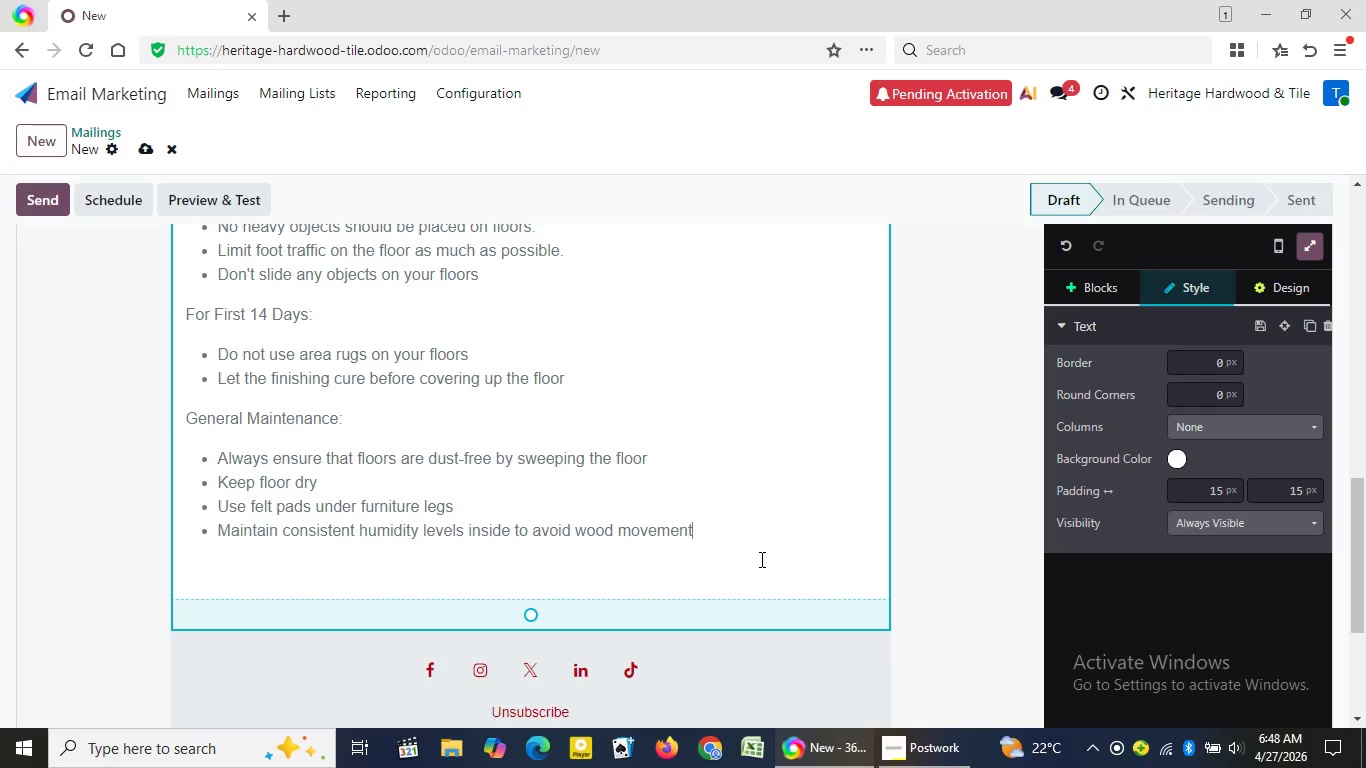 
key(Enter)
 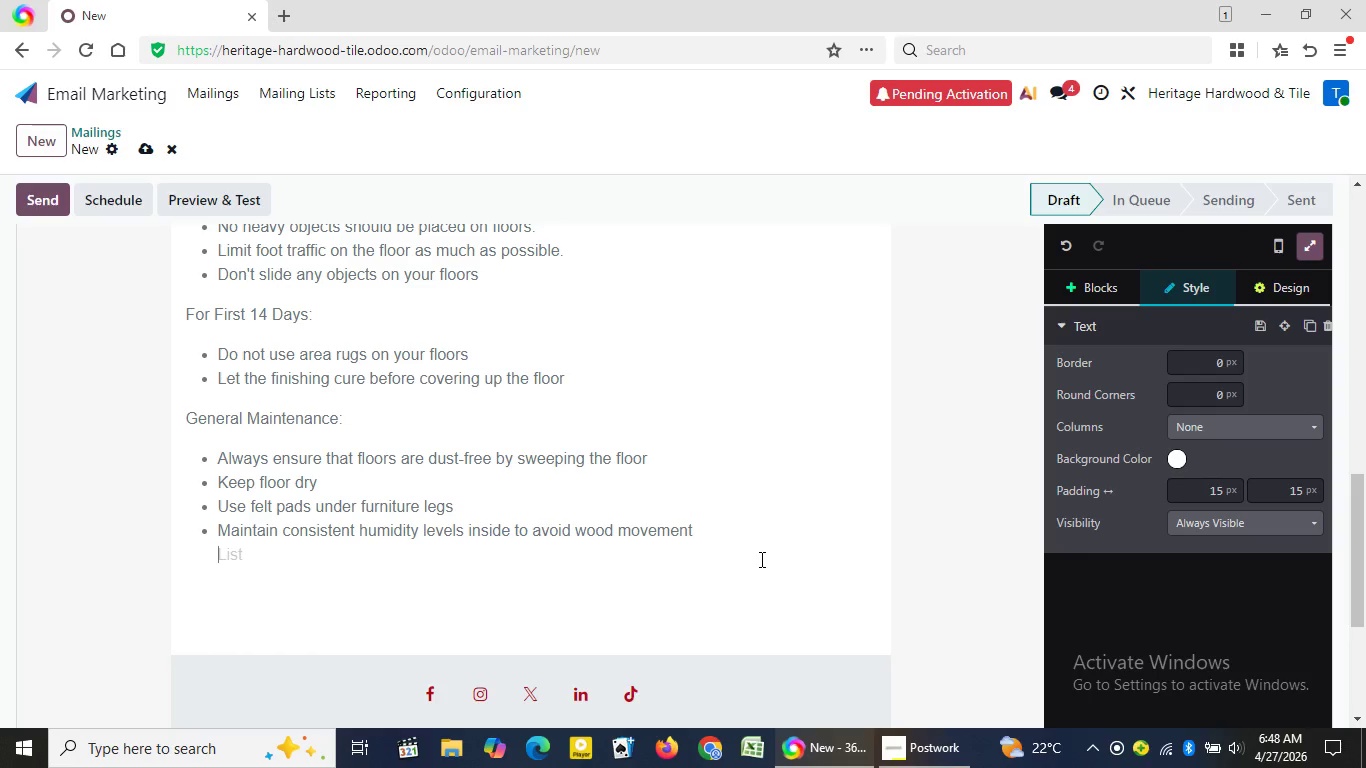 
key(Backspace)
 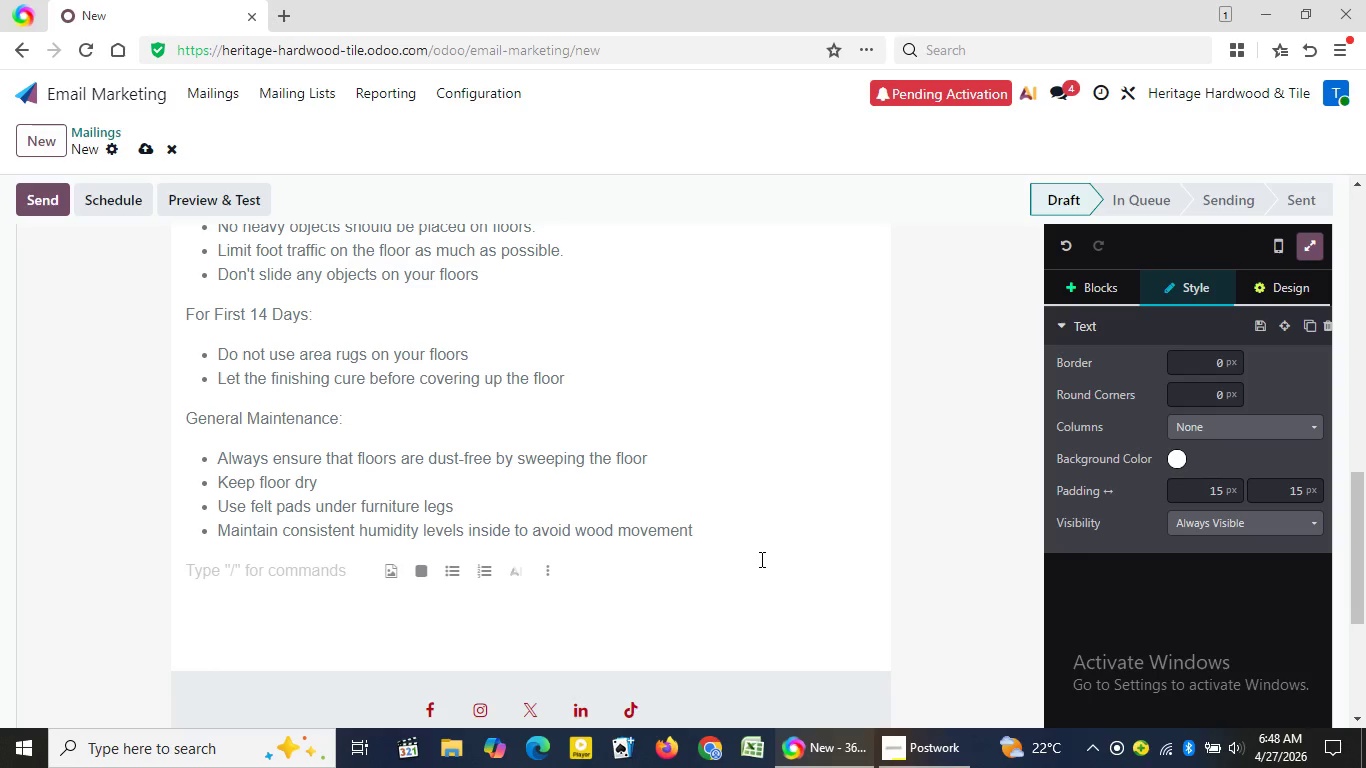 
key(Backspace)
 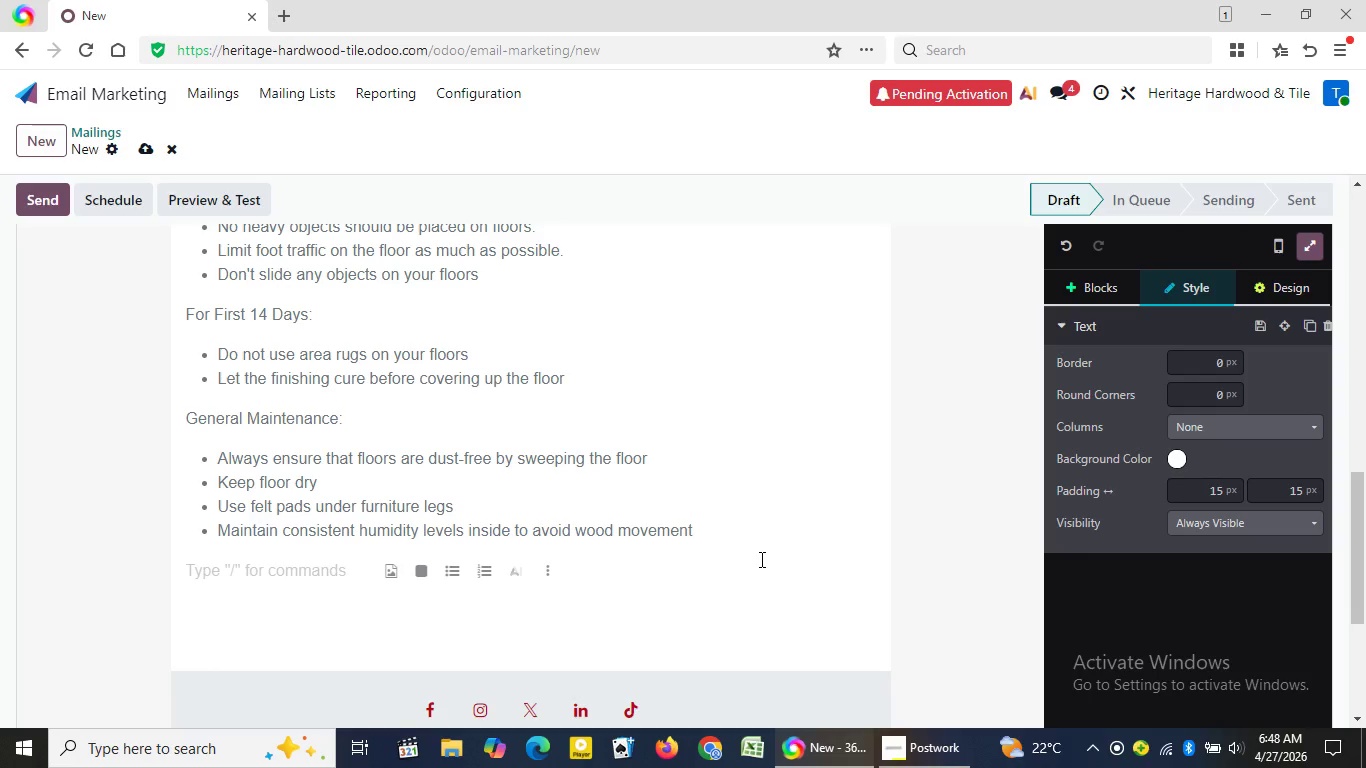 
wait(10.78)
 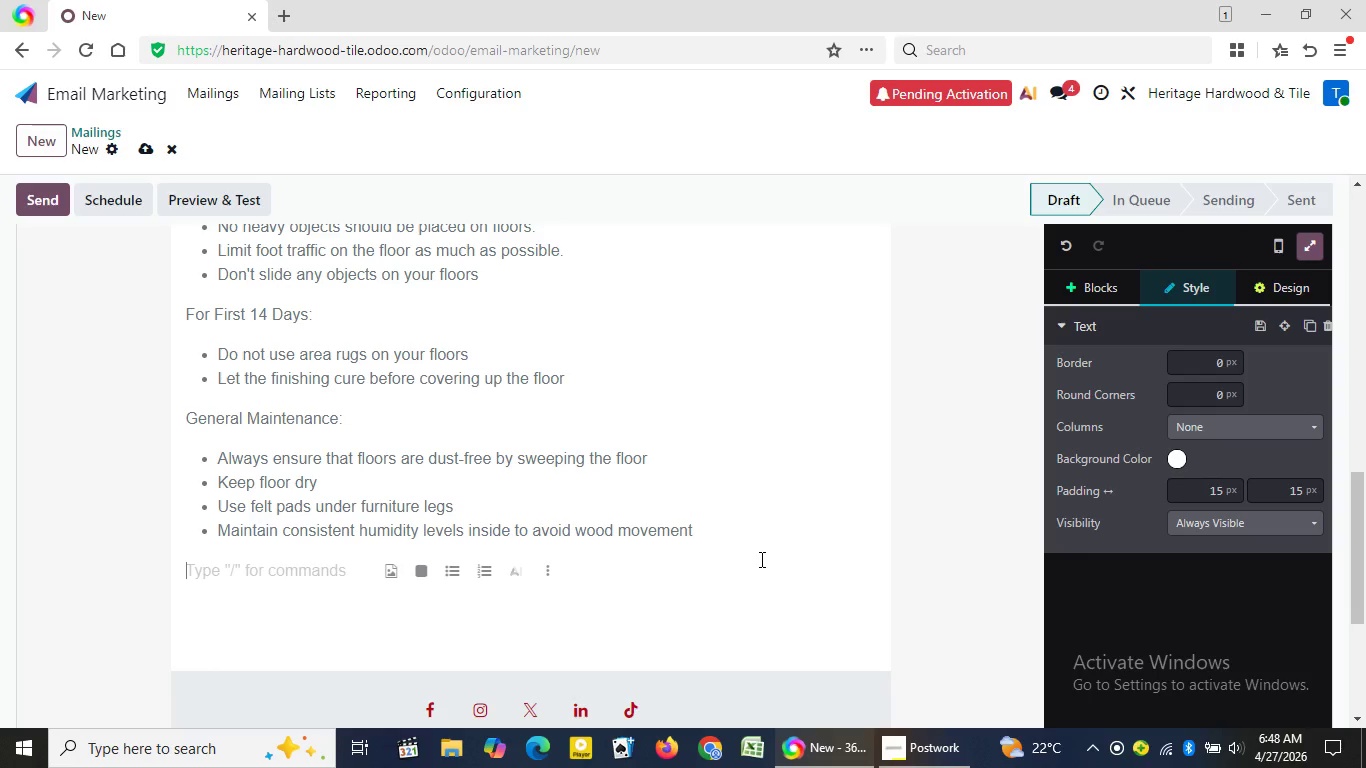 
type(Following these simple instruction )
 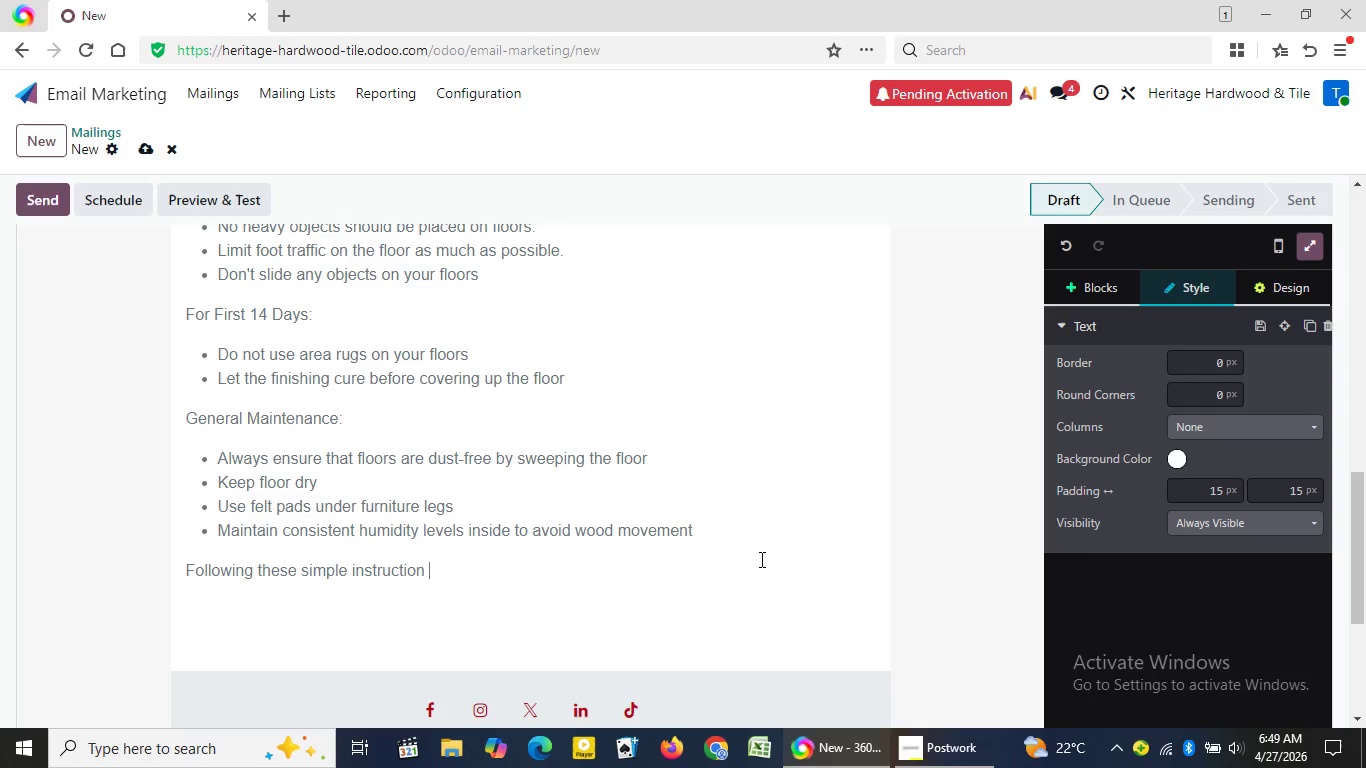 
key(Backspace)
type(s will enable you to preserve the integerity of your hardwood/till installation)
 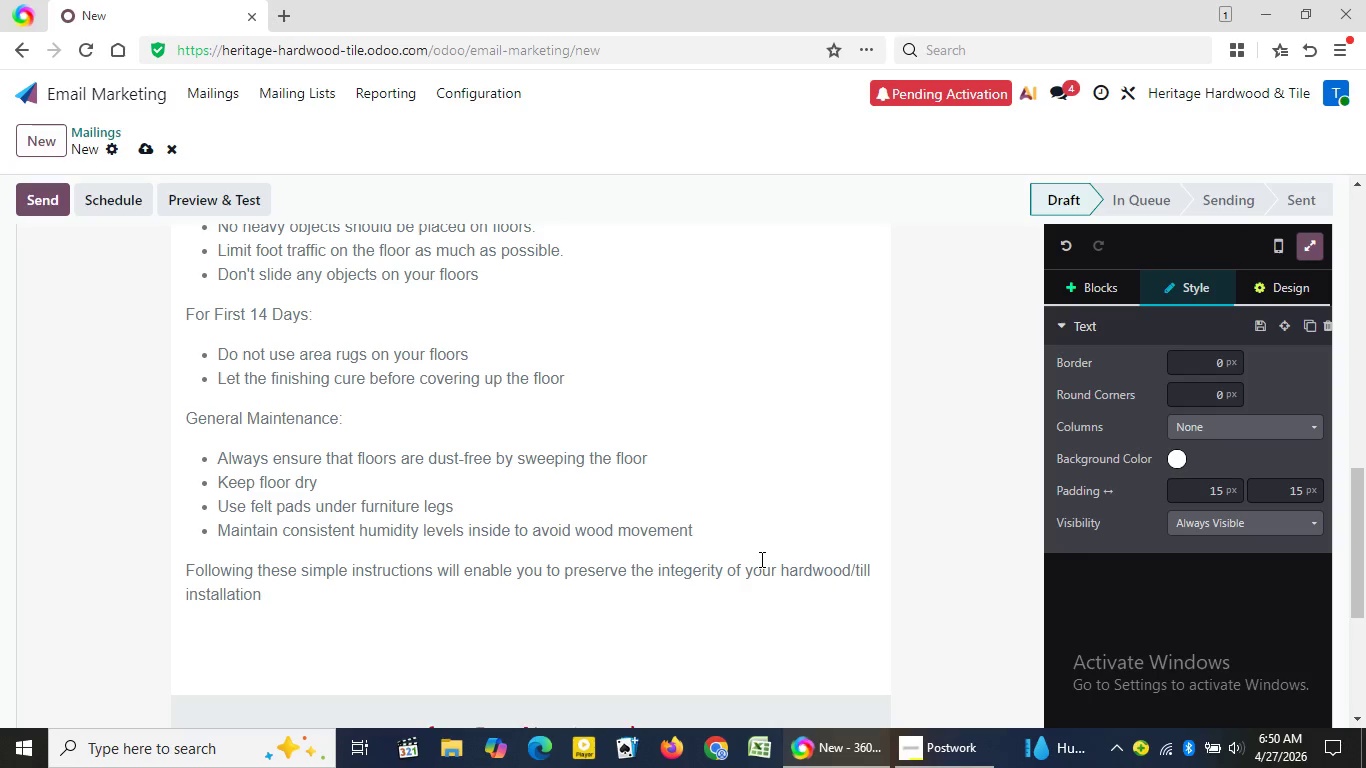 
wait(14.16)
 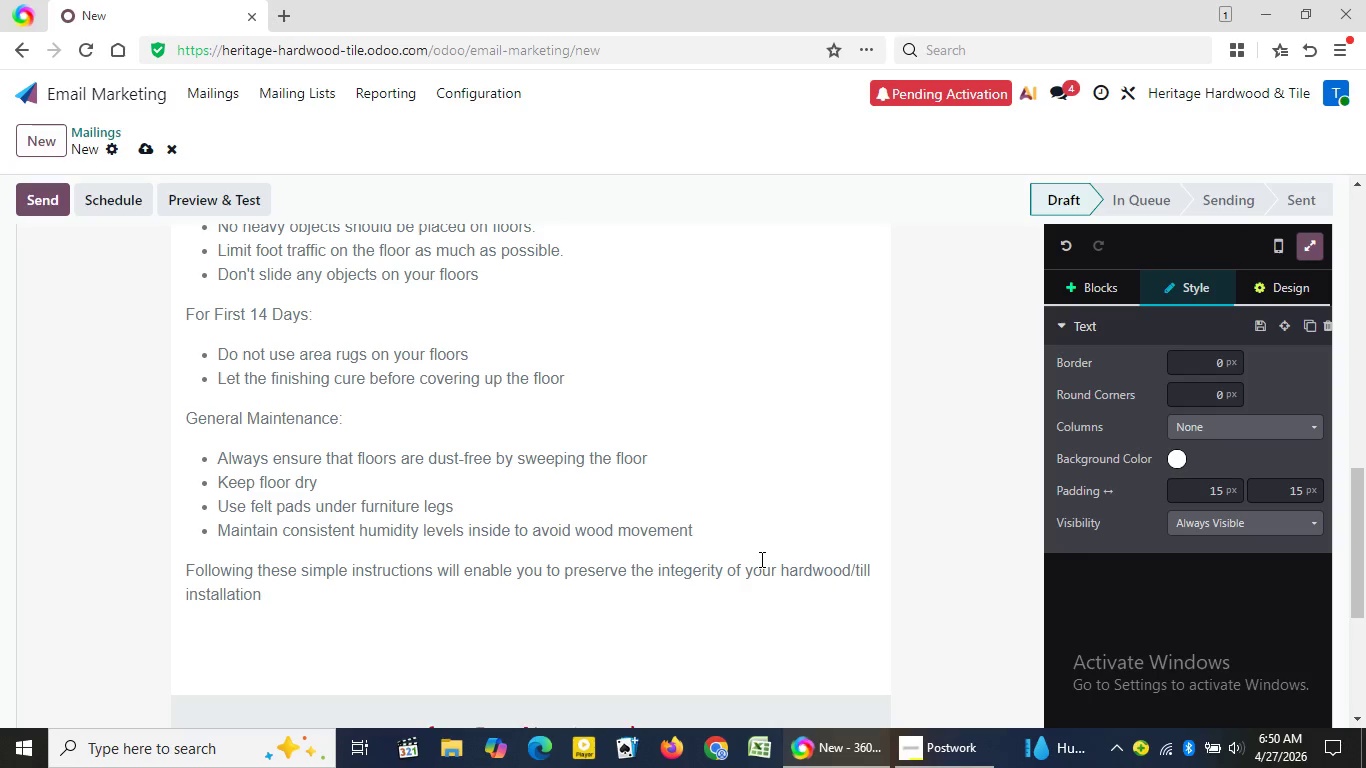 
key(Period)
 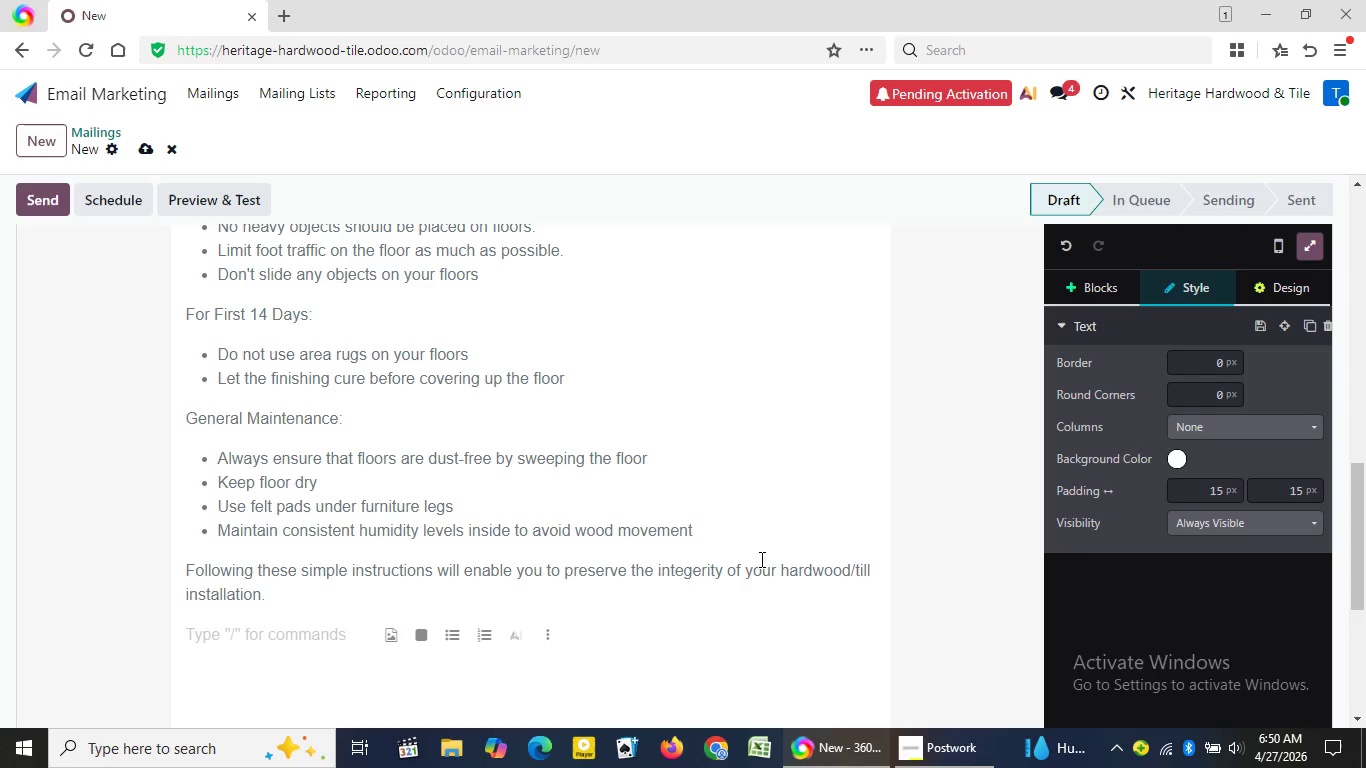 
key(Enter)
 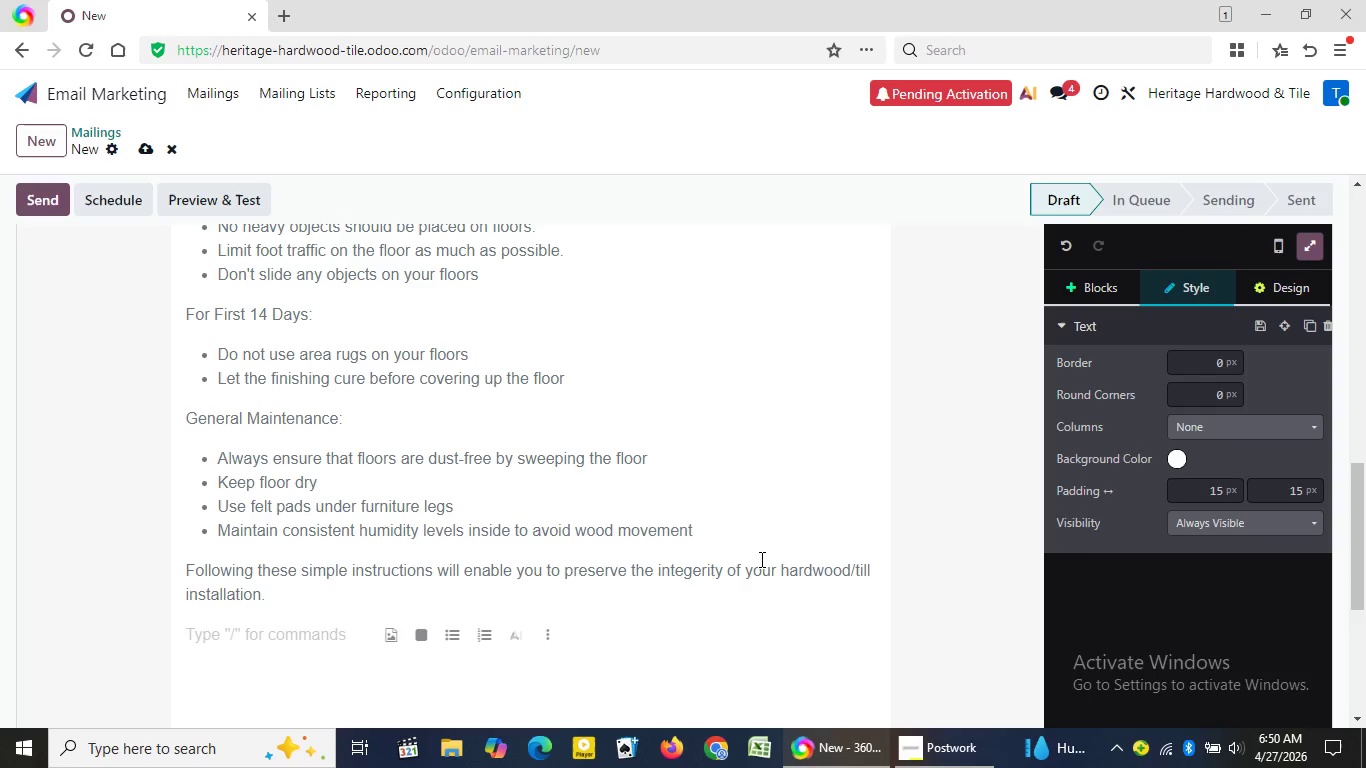 
type(Feel Free)
key(Backspace)
key(Backspace)
key(Backspace)
key(Backspace)
key(Backspace)
key(Backspace)
key(Backspace)
key(Backspace)
key(Backspace)
 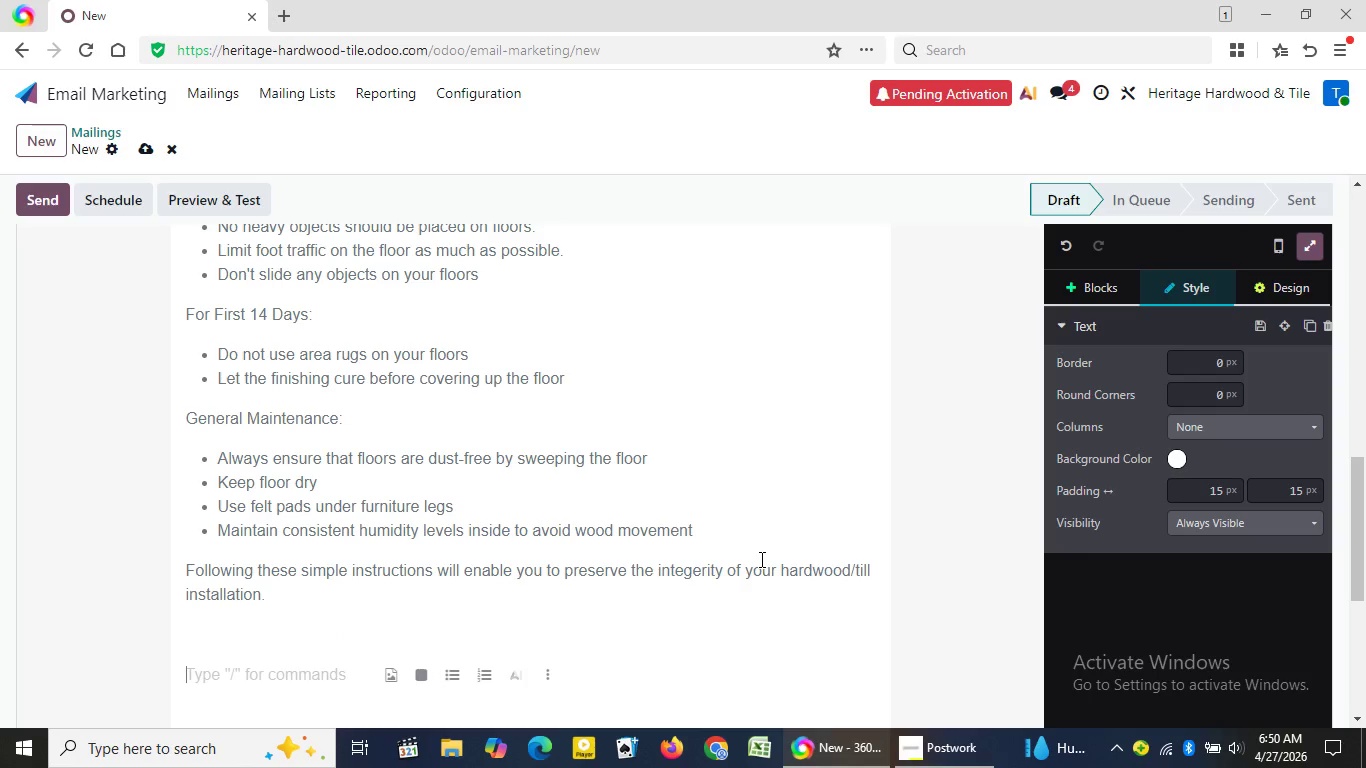 
key(Enter)
 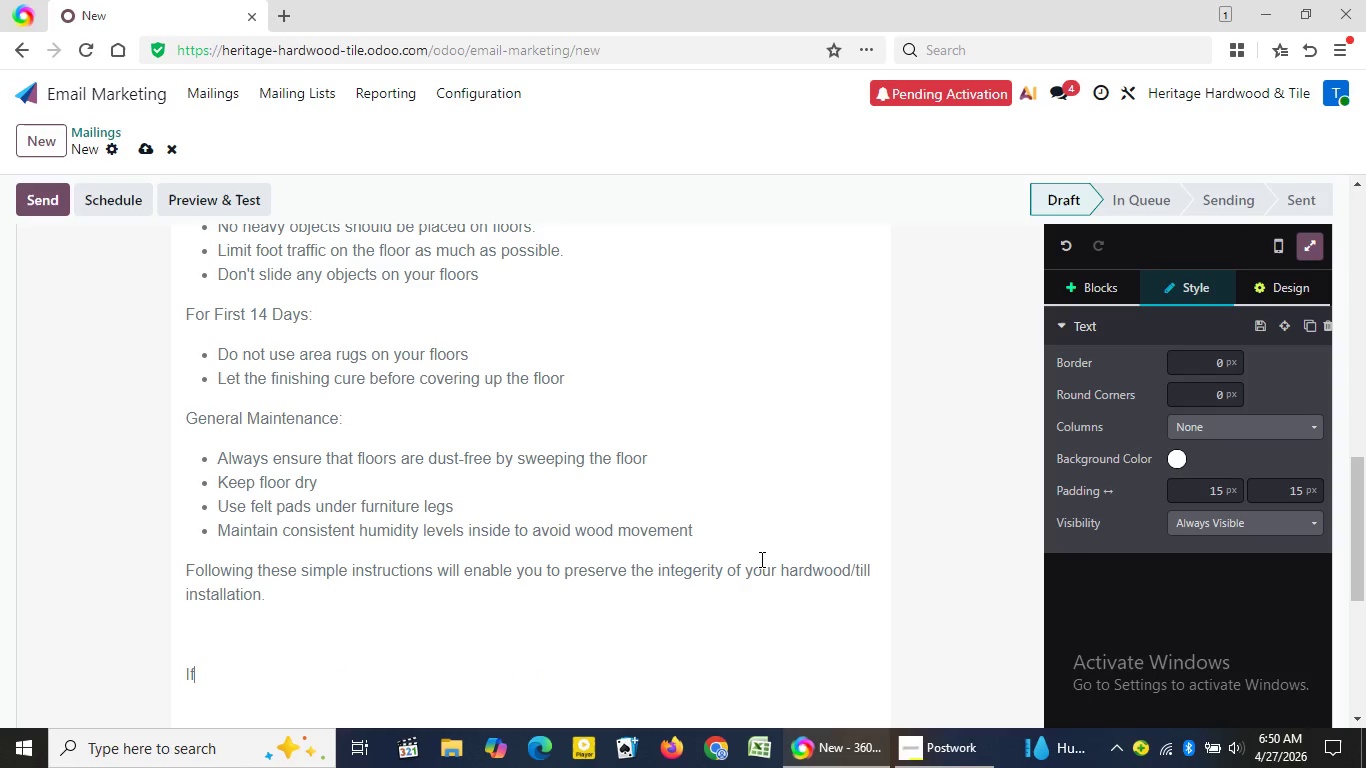 
type(If you ever have any queries or need advice concerning the maintenance of your floorings, we are more than happy to help)
 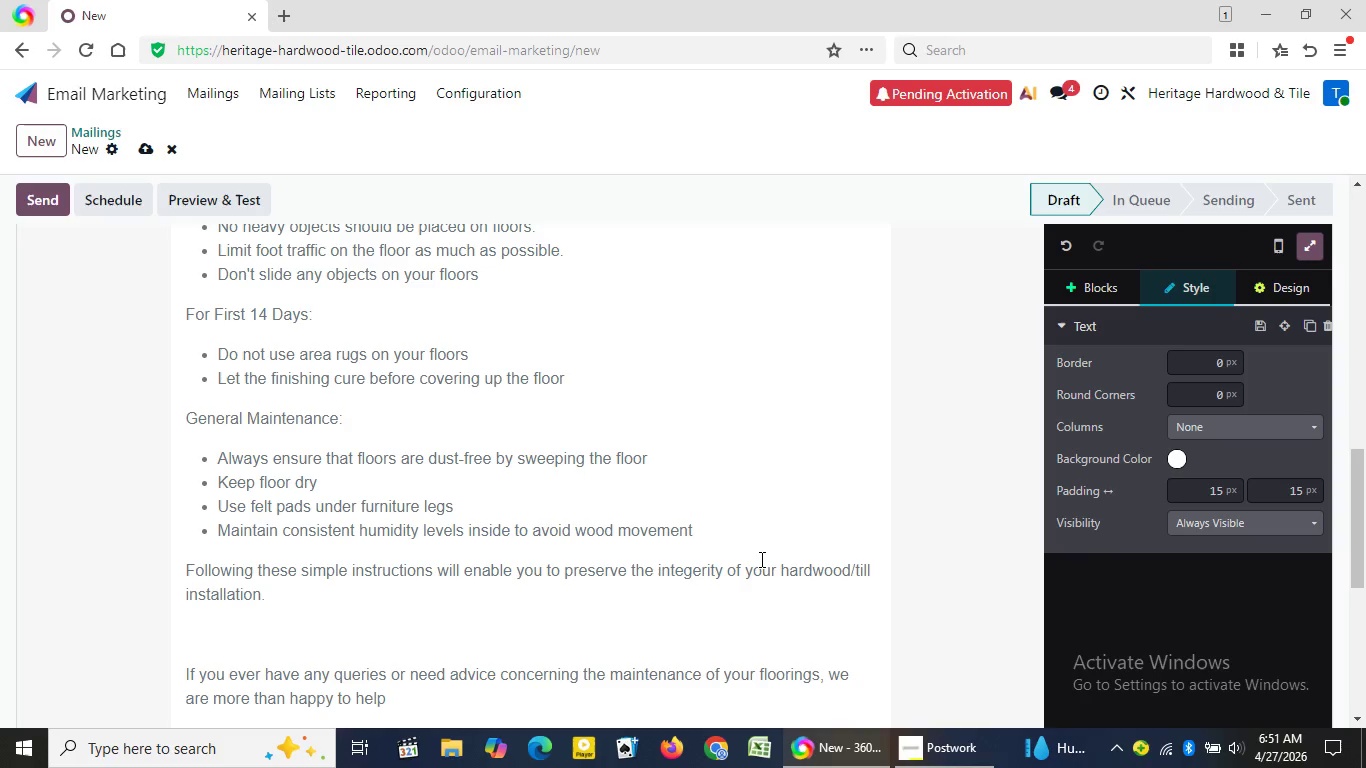 
key(Enter)
 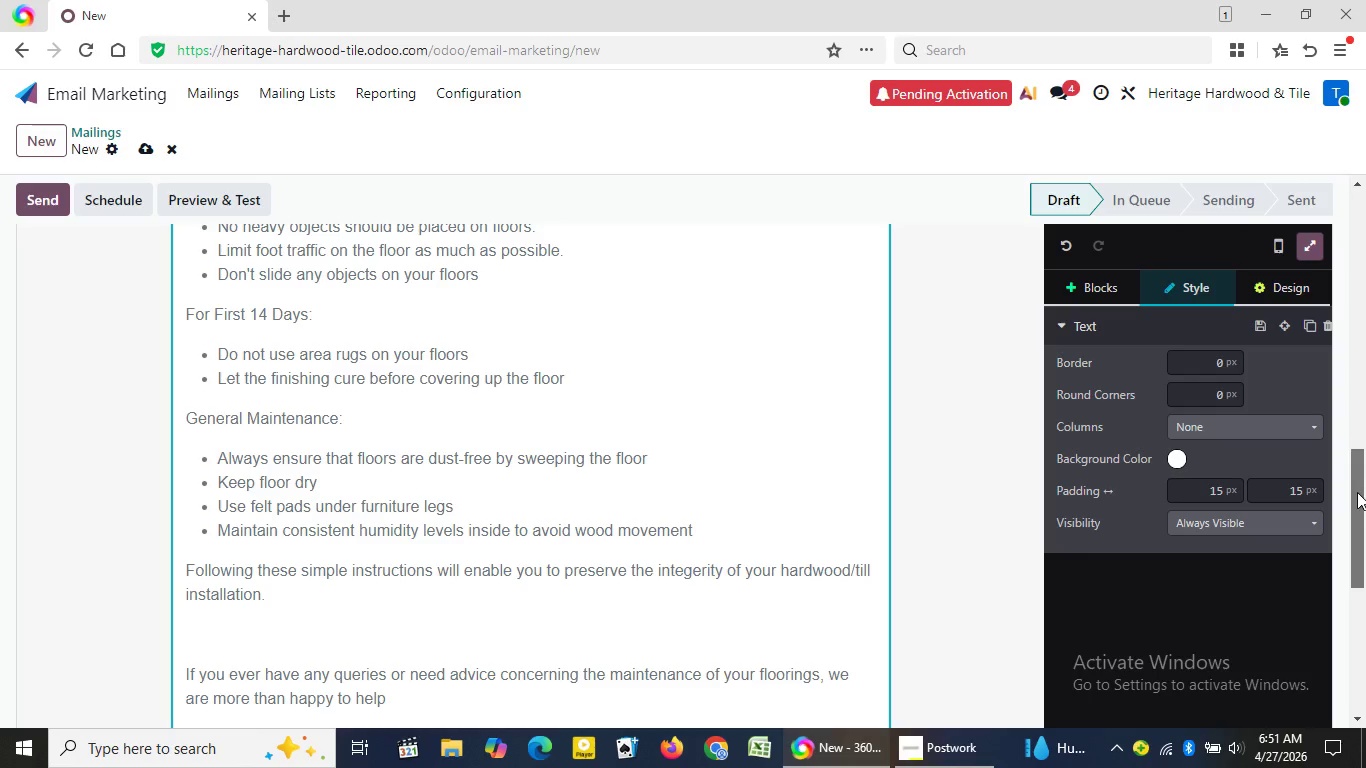 
left_click_drag(start_coordinate=[1357, 494], to_coordinate=[1365, 573])
 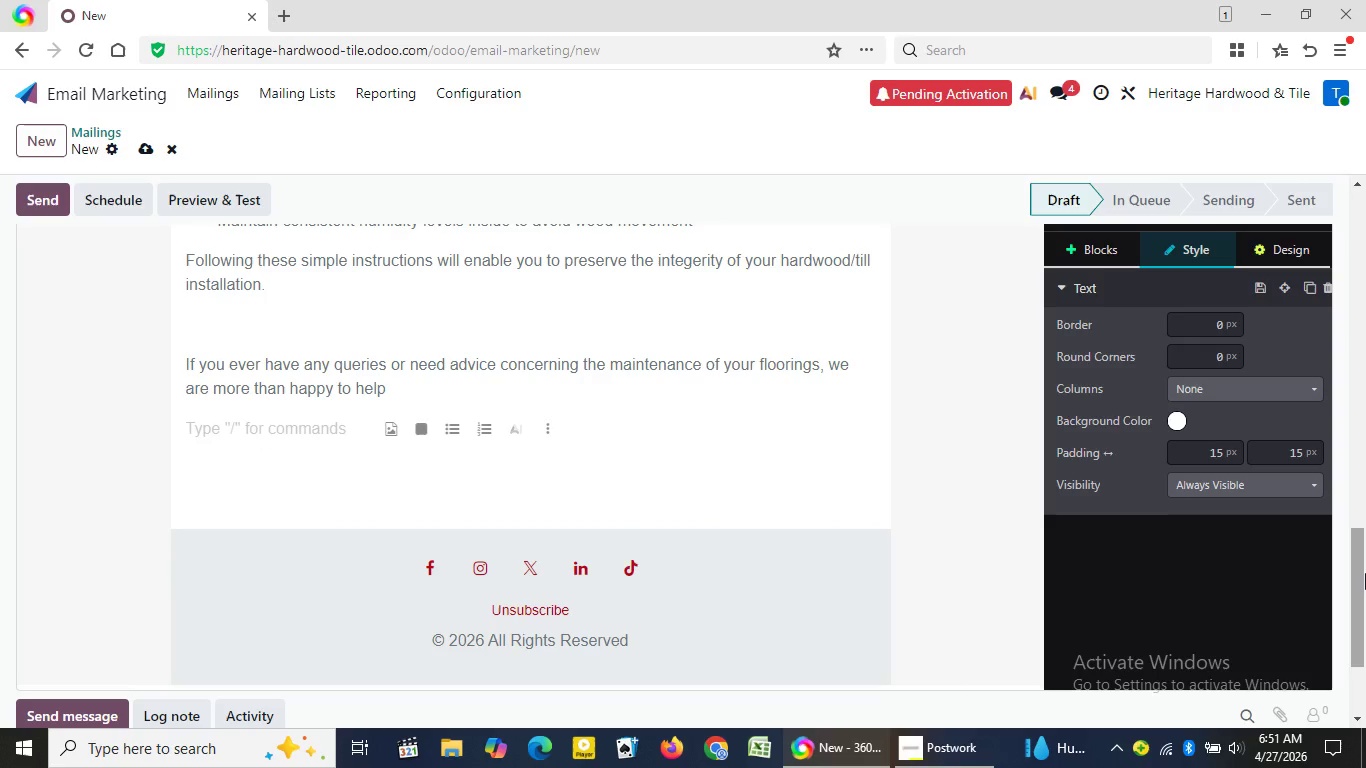 
type(Thanks again for choosing Heritage Hardwood & Tile)
 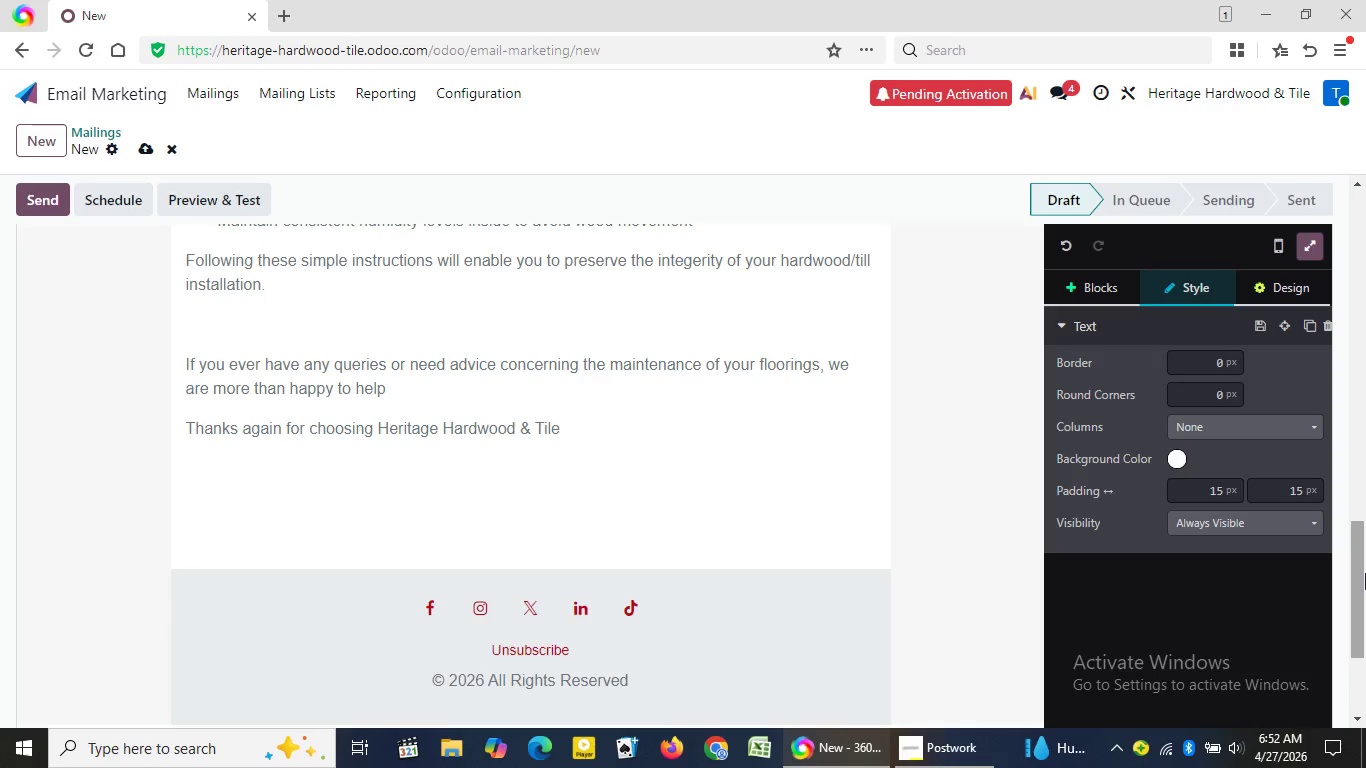 
 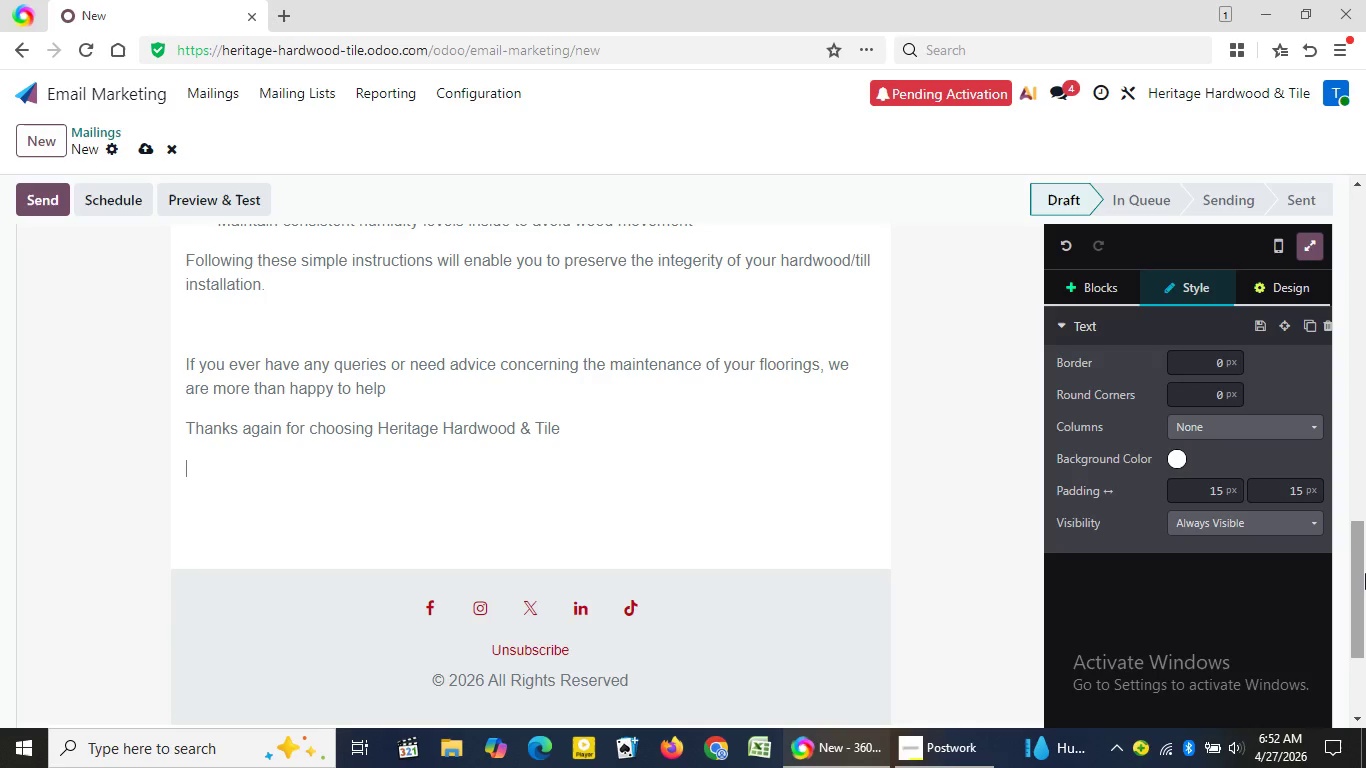 
key(Enter)
 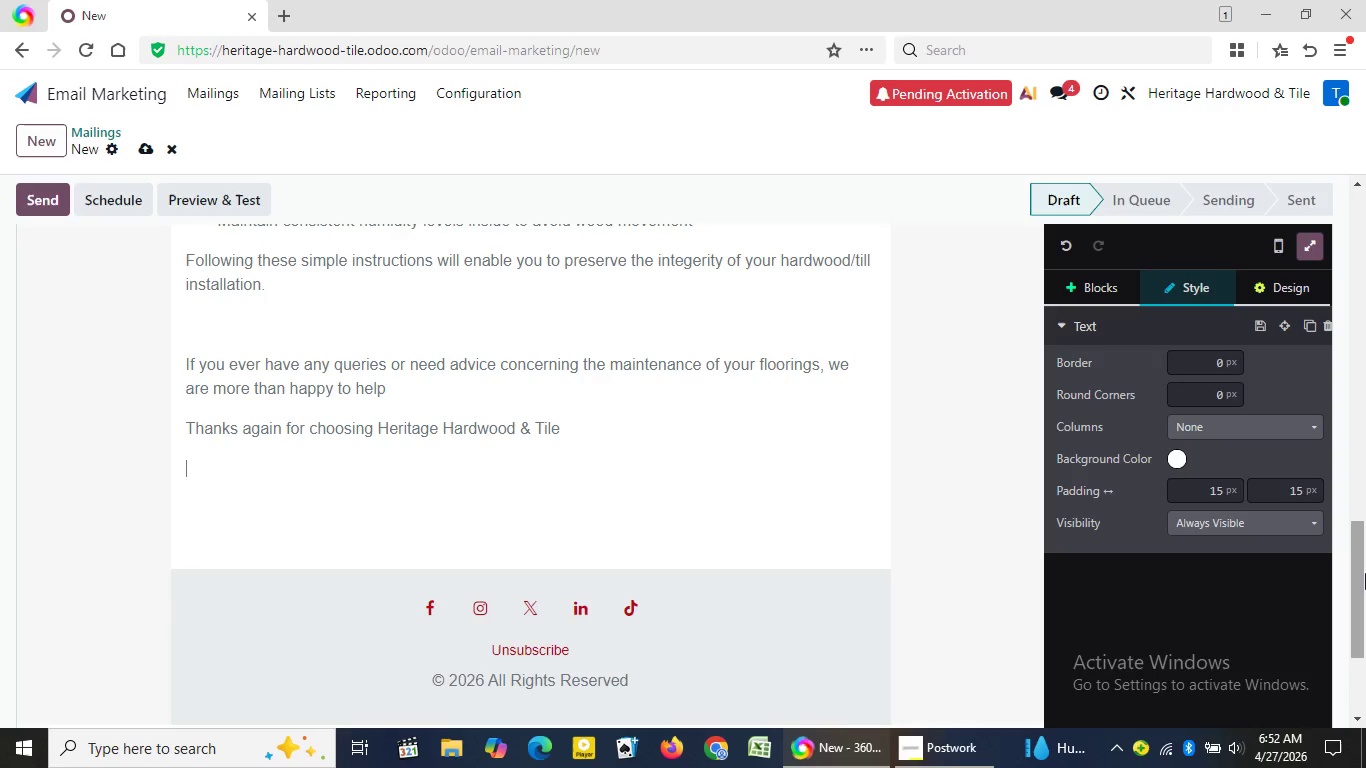 
type(Besty)
key(Backspace)
type( Regards)
 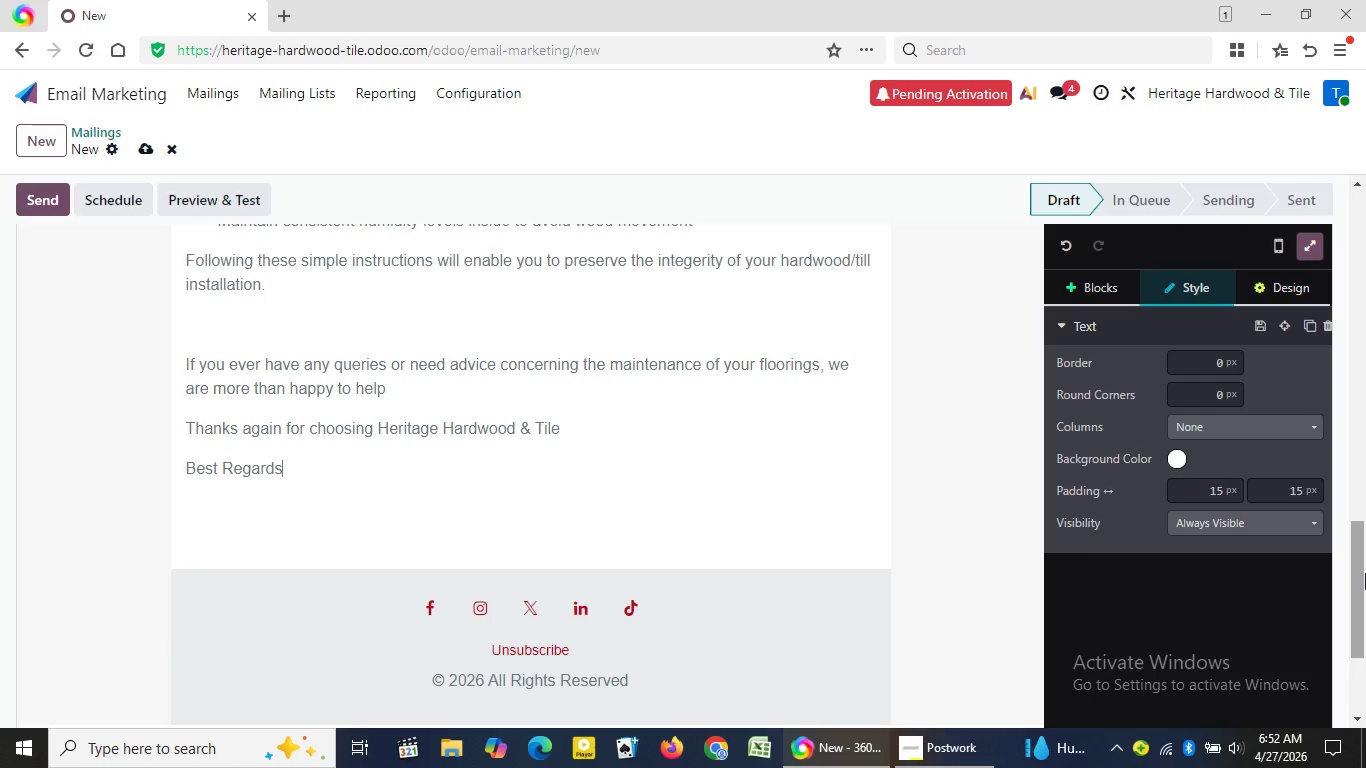 
wait(7.84)
 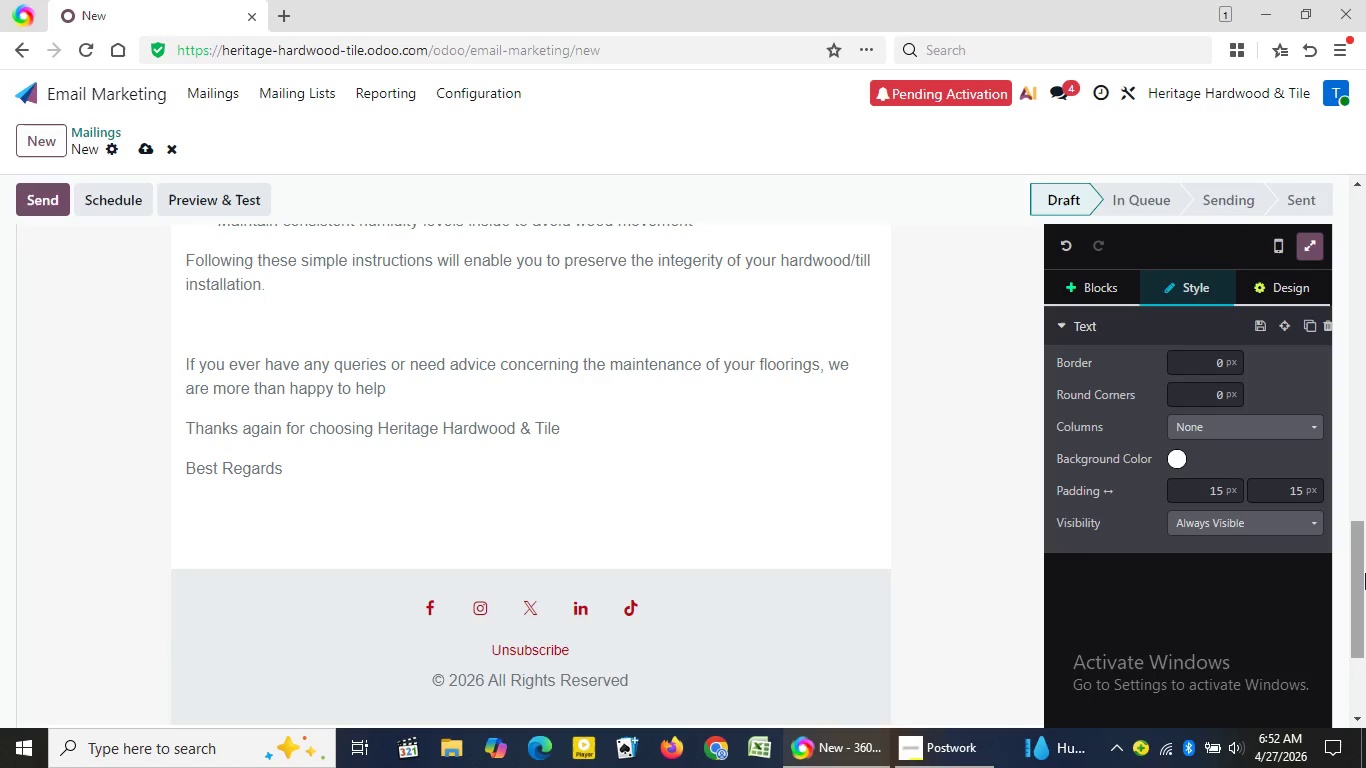 
key(Comma)
 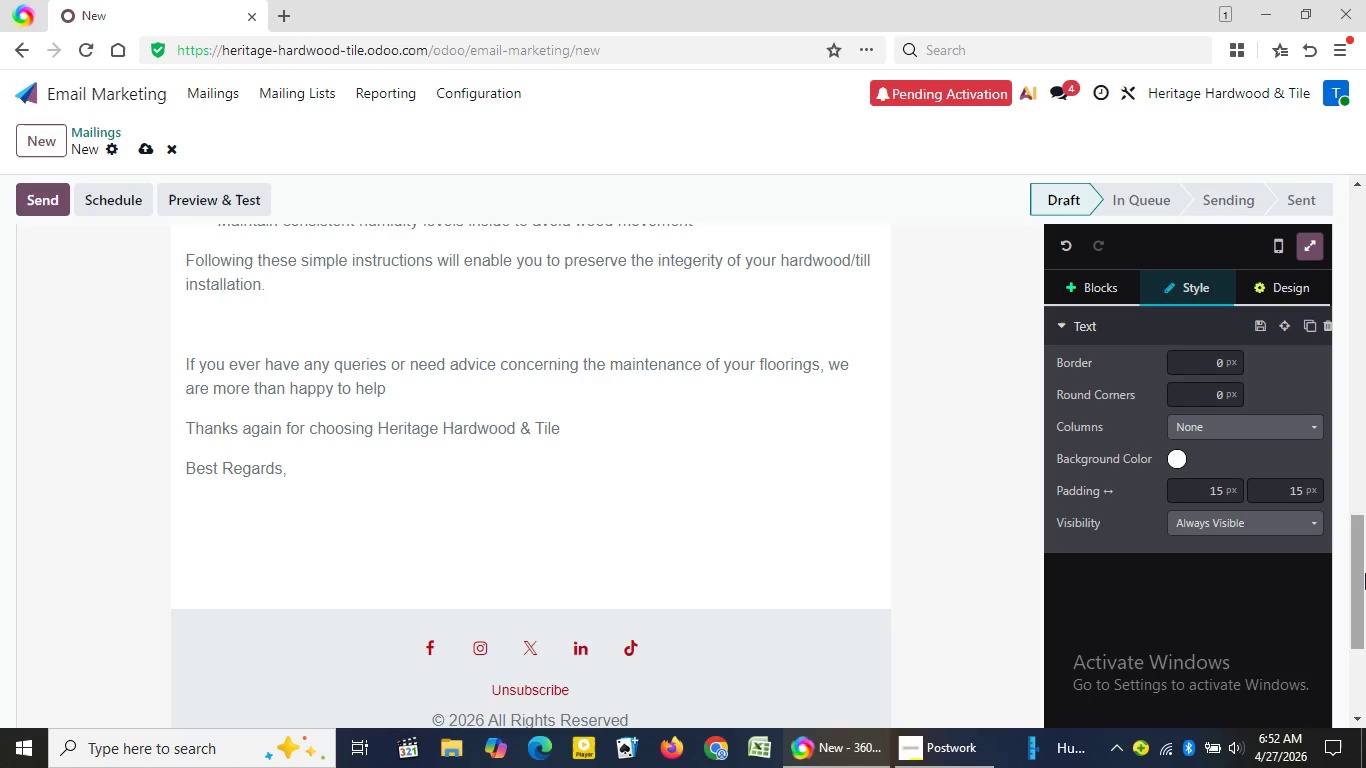 
key(Enter)
 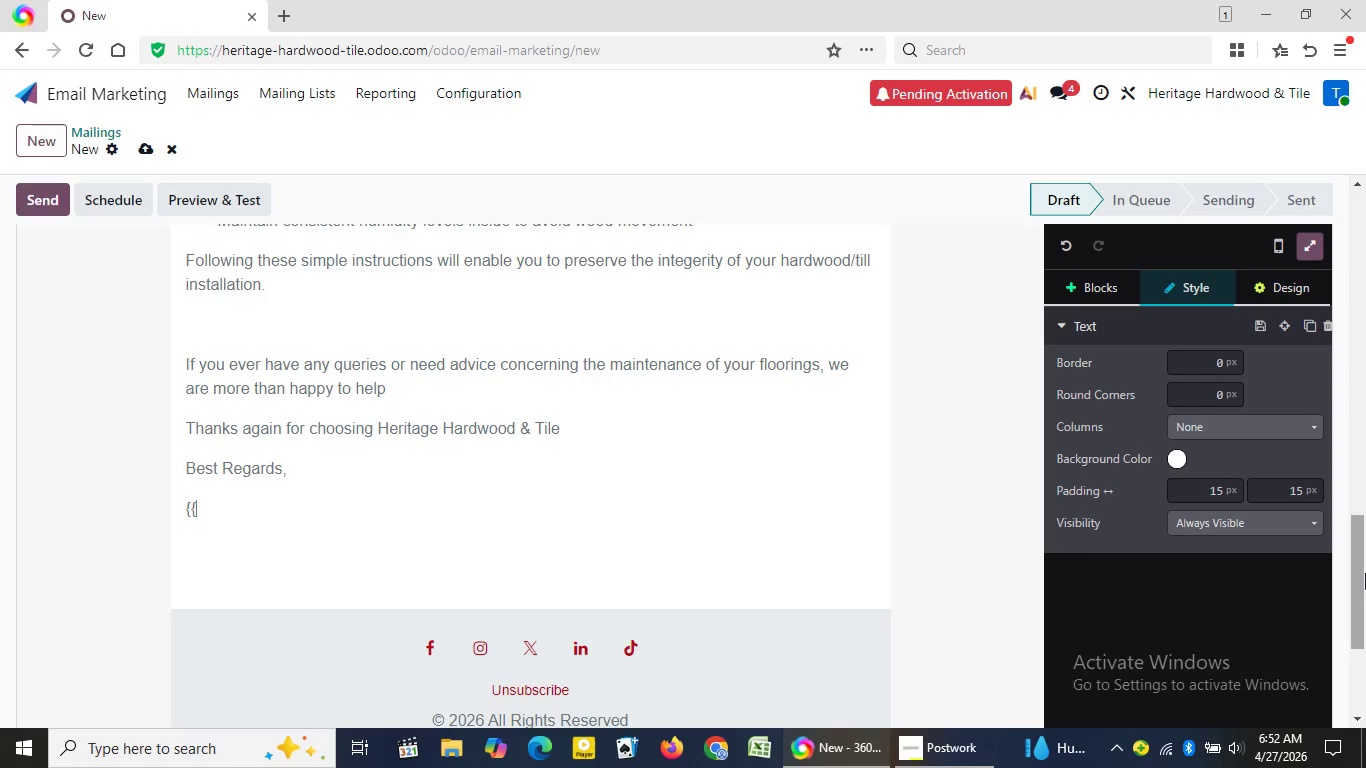 
type({{user)
key(Backspace)
key(Backspace)
key(Backspace)
key(Backspace)
type(user.signature}})
 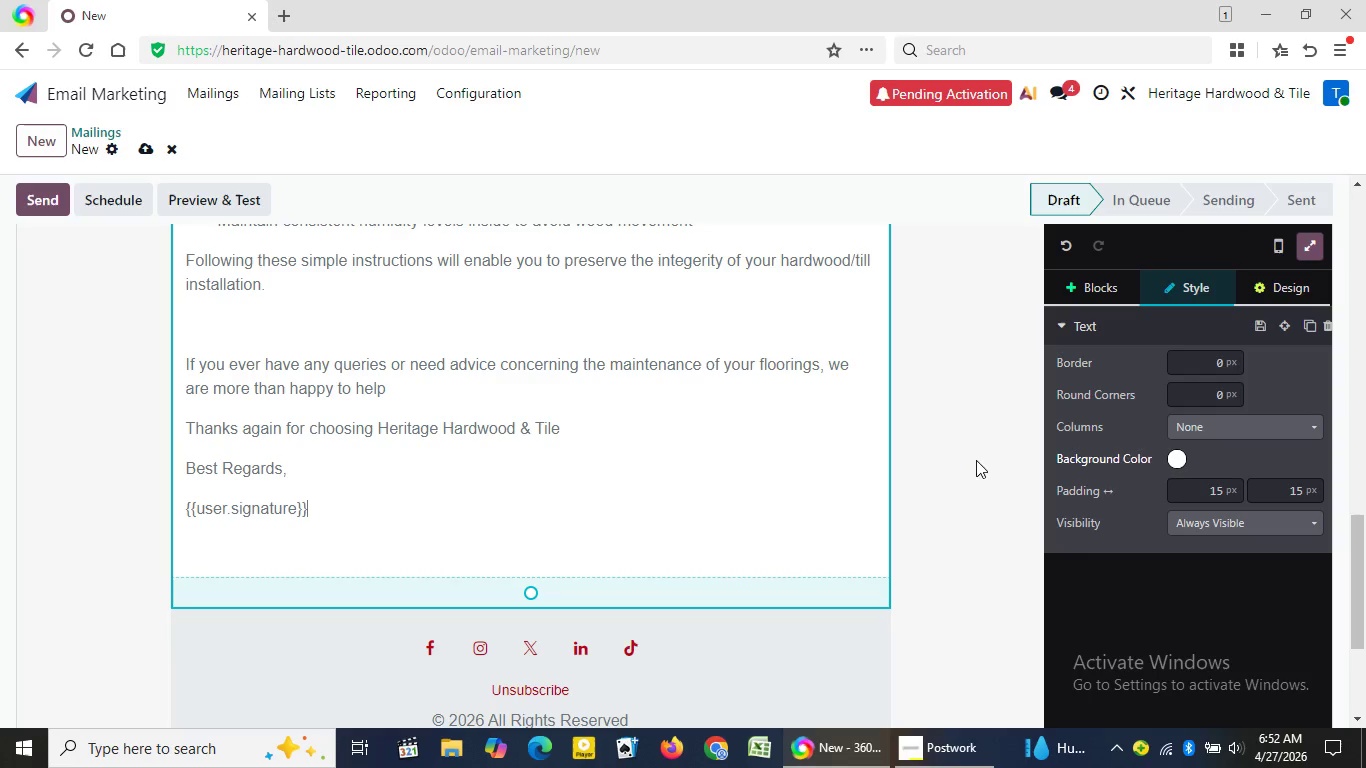 
left_click([1112, 288])
 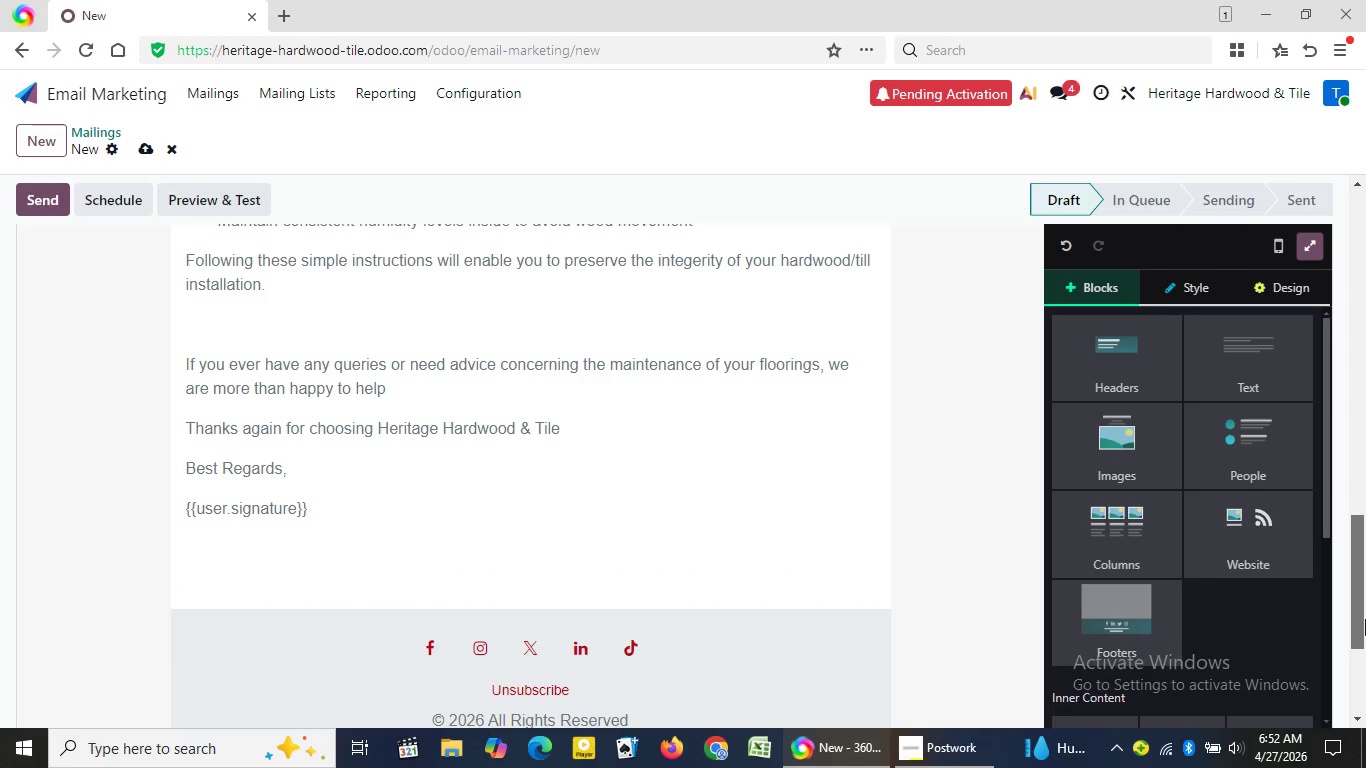 
left_click_drag(start_coordinate=[1362, 545], to_coordinate=[1360, 668])
 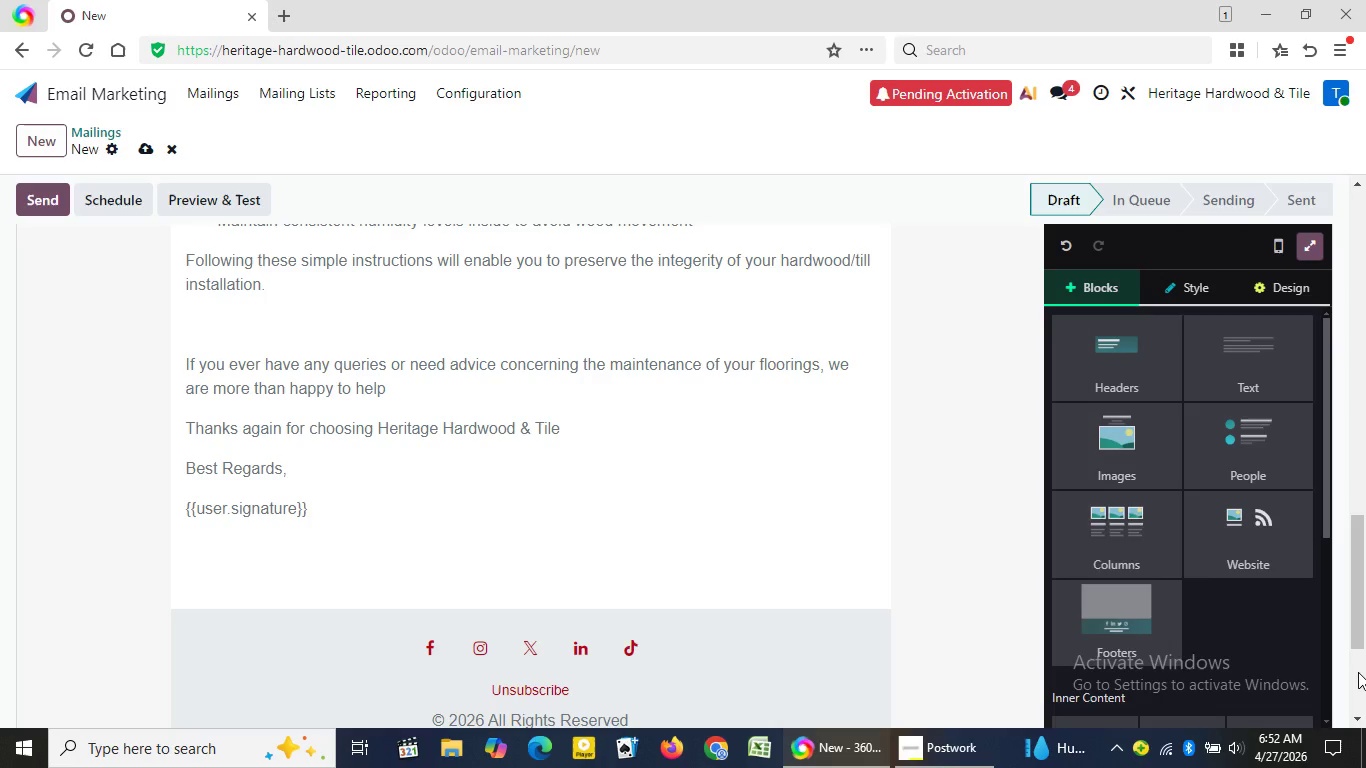 
wait(9.45)
 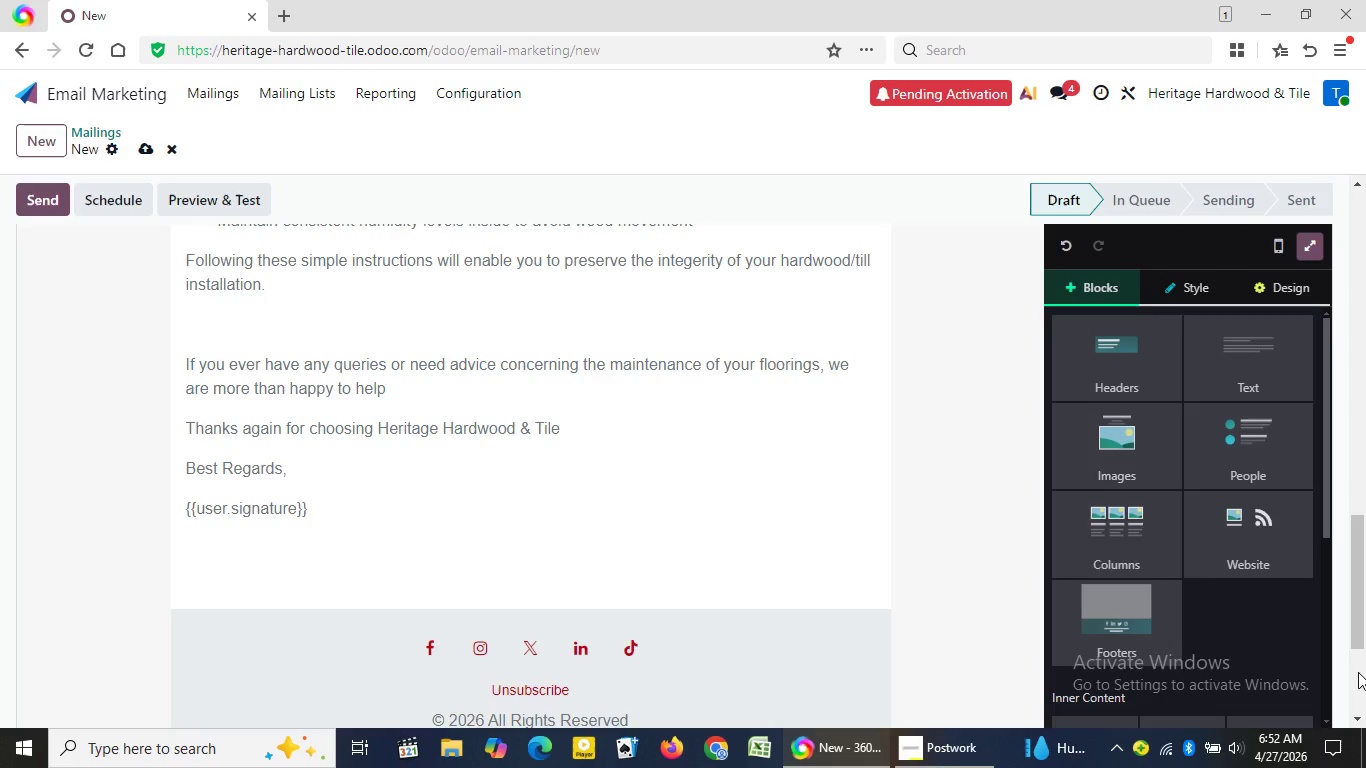 
left_click([145, 148])
 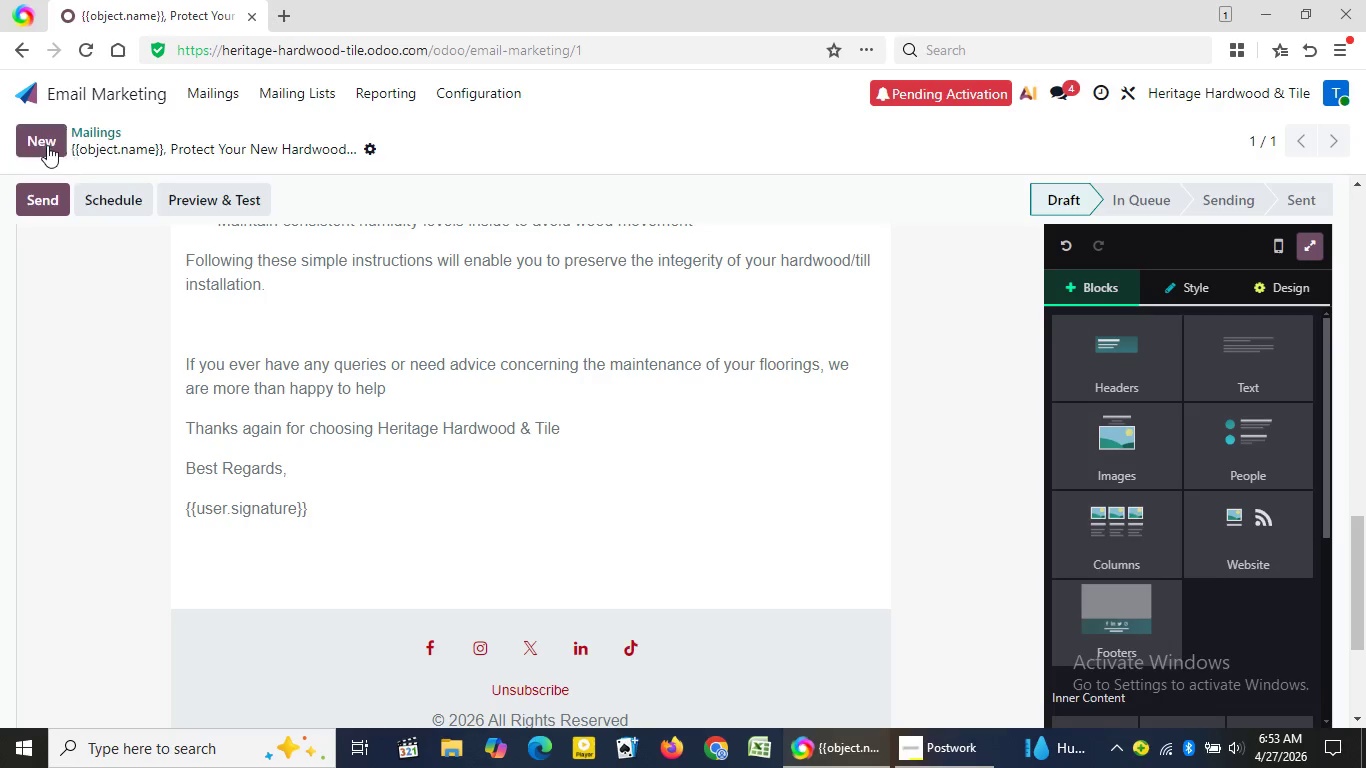 
wait(5.72)
 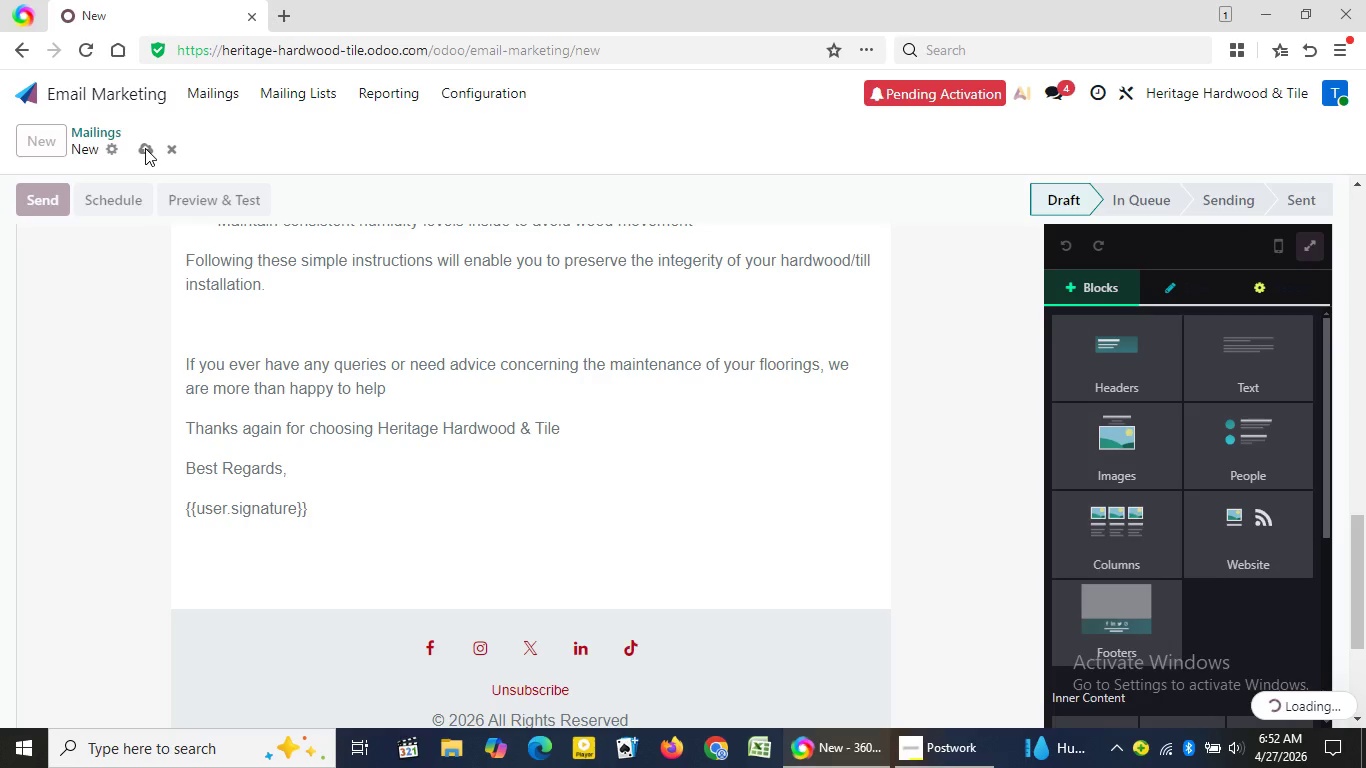 
left_click([43, 144])